 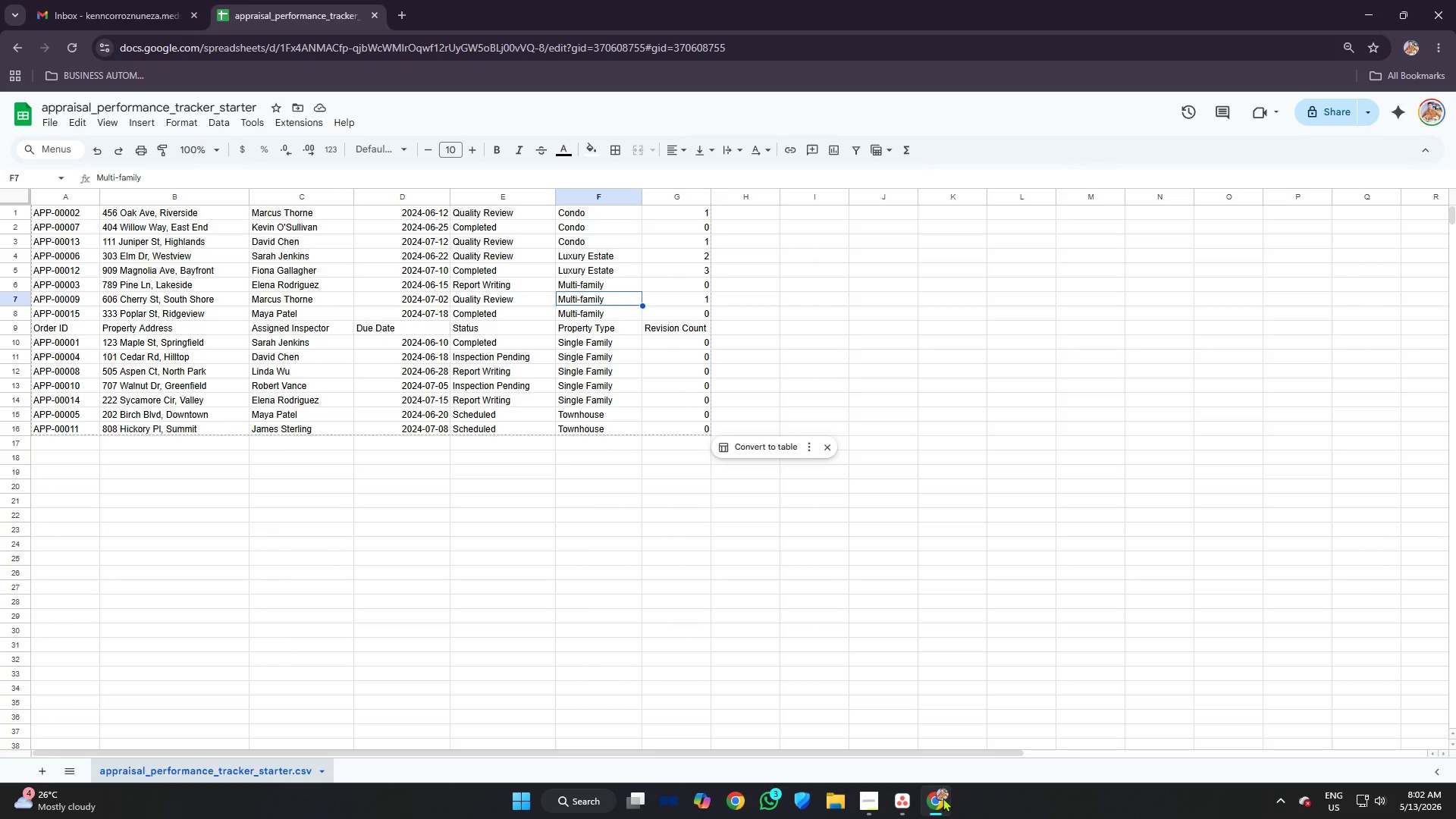 
left_click([905, 795])
 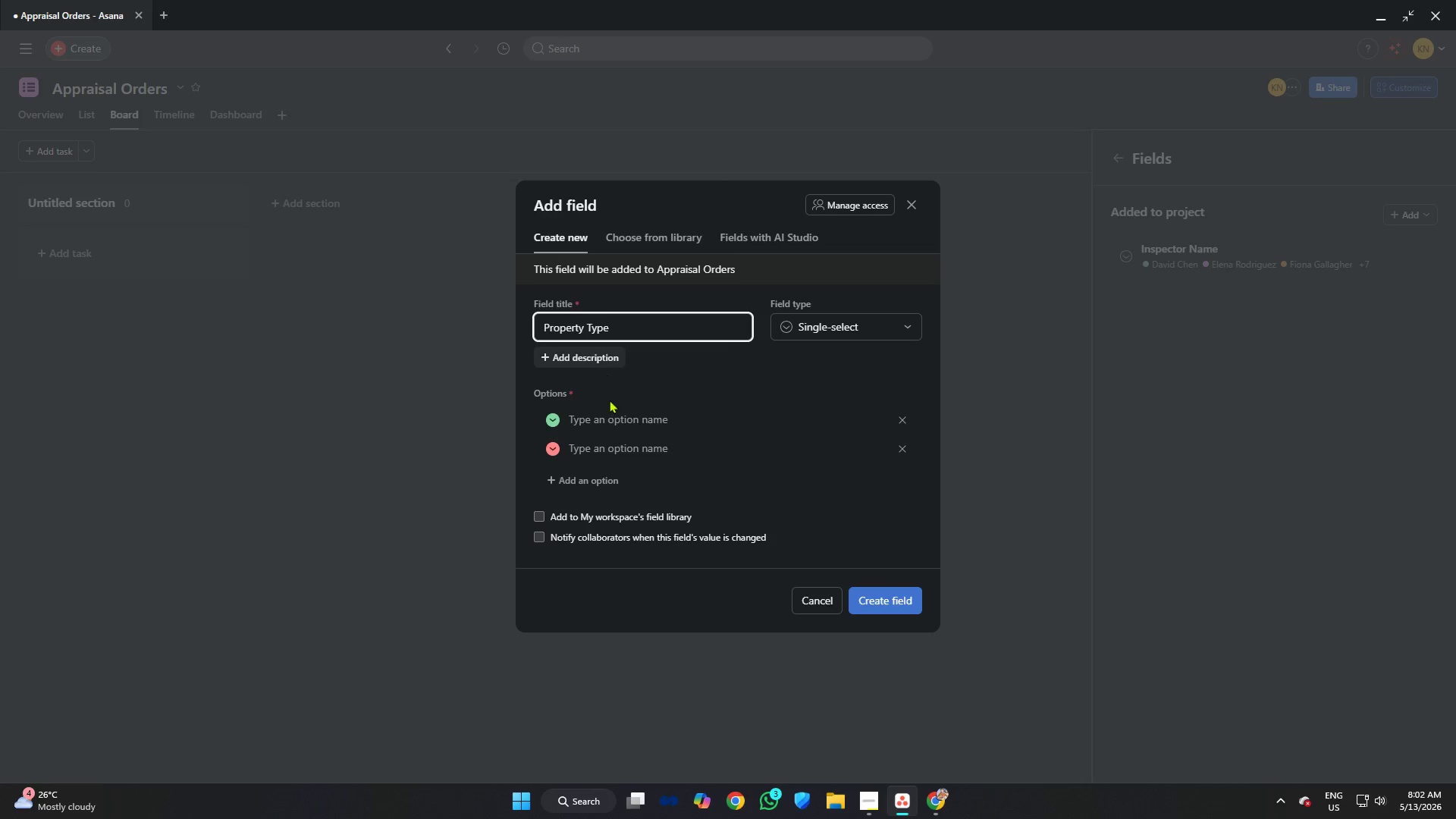 
left_click([613, 421])
 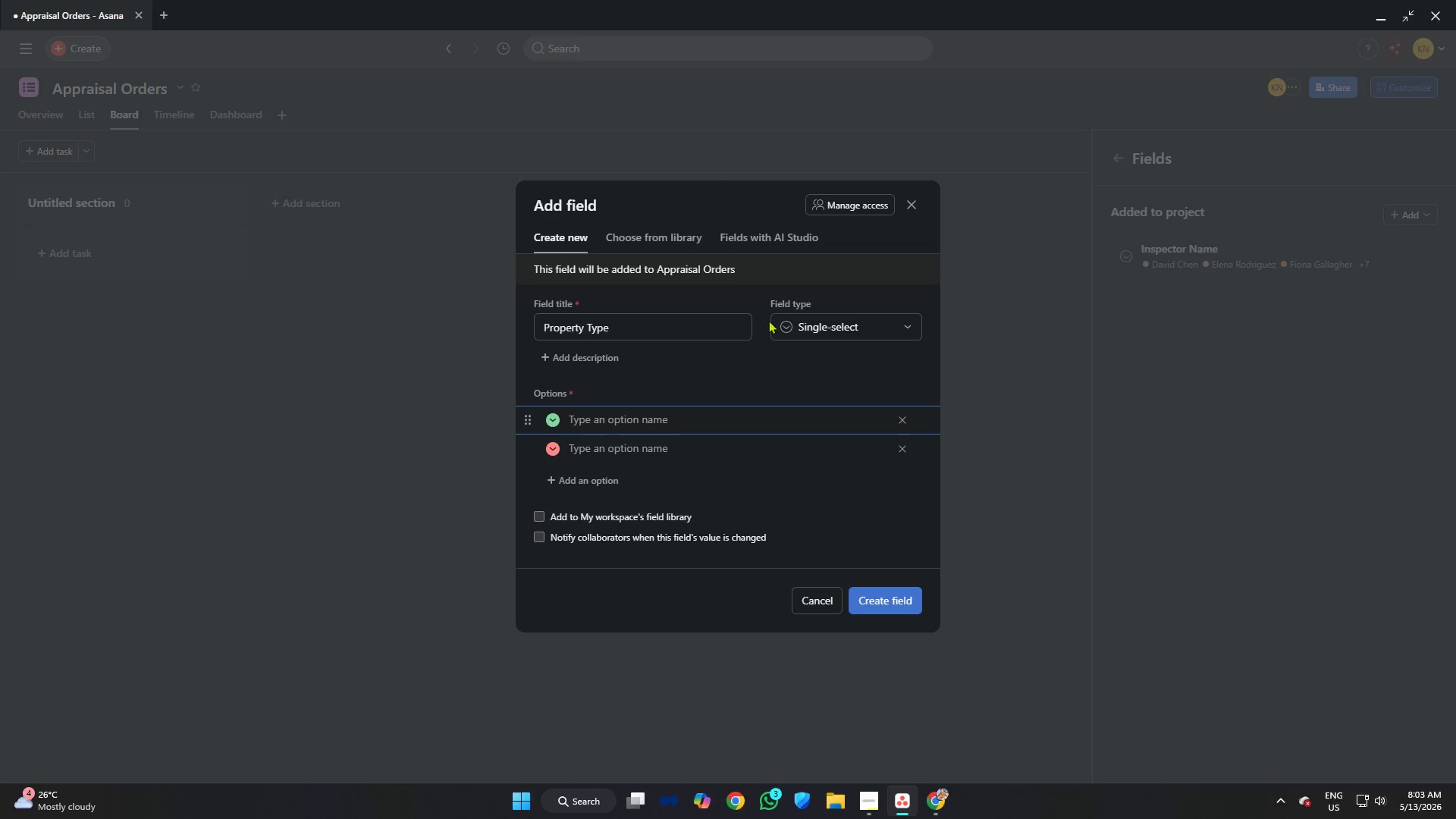 
left_click([826, 324])
 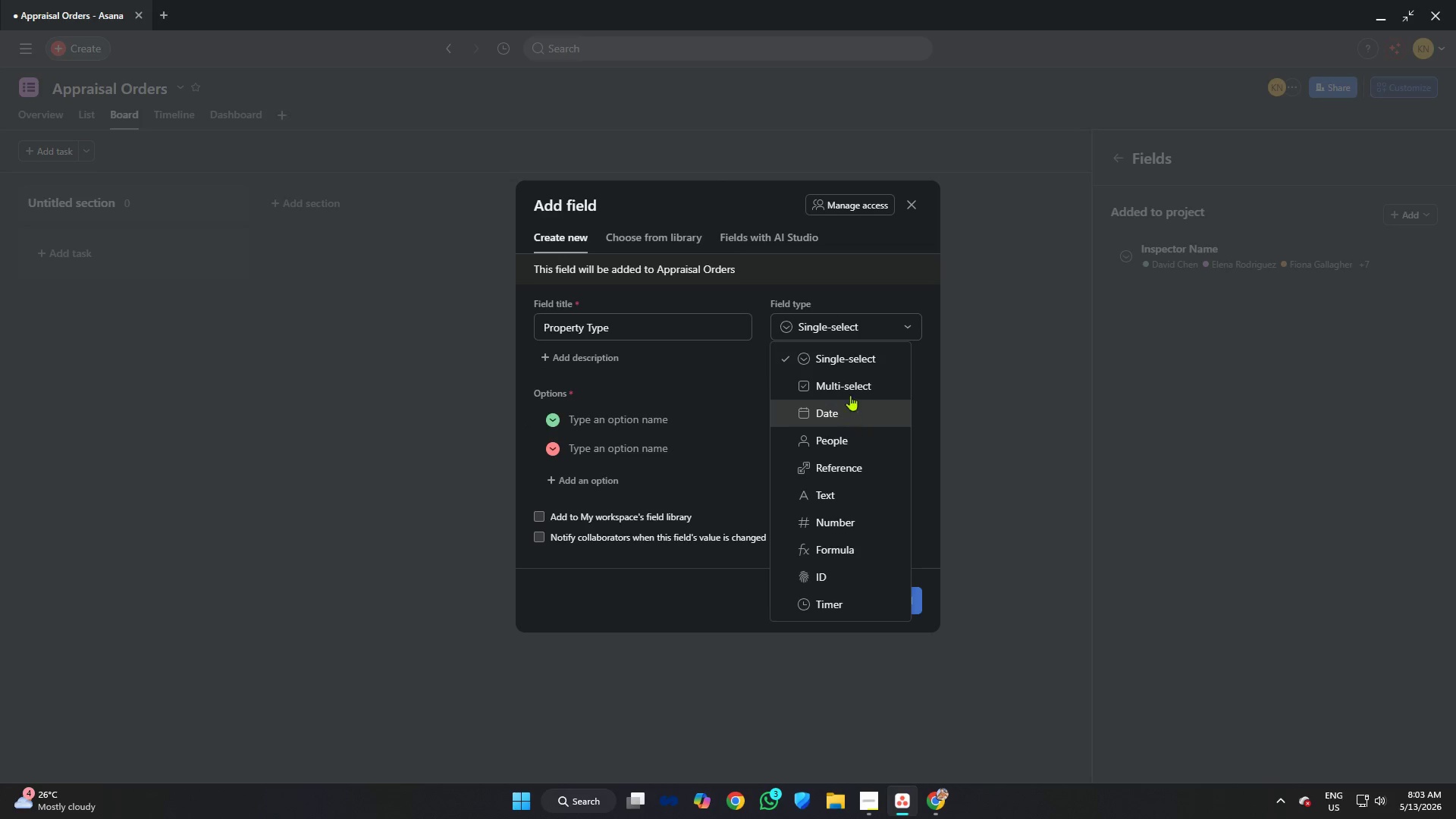 
left_click([859, 351])
 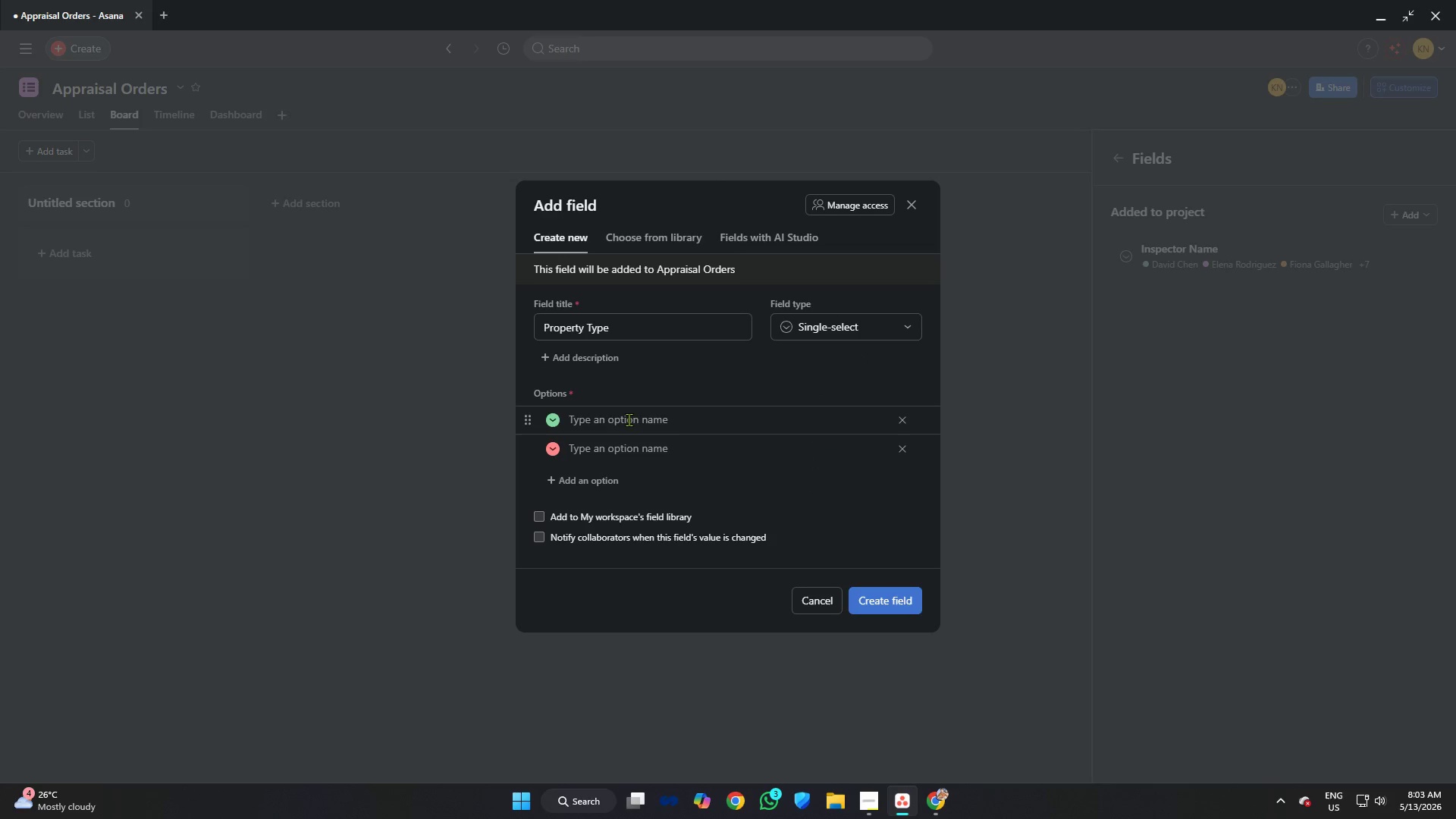 
left_click([629, 419])
 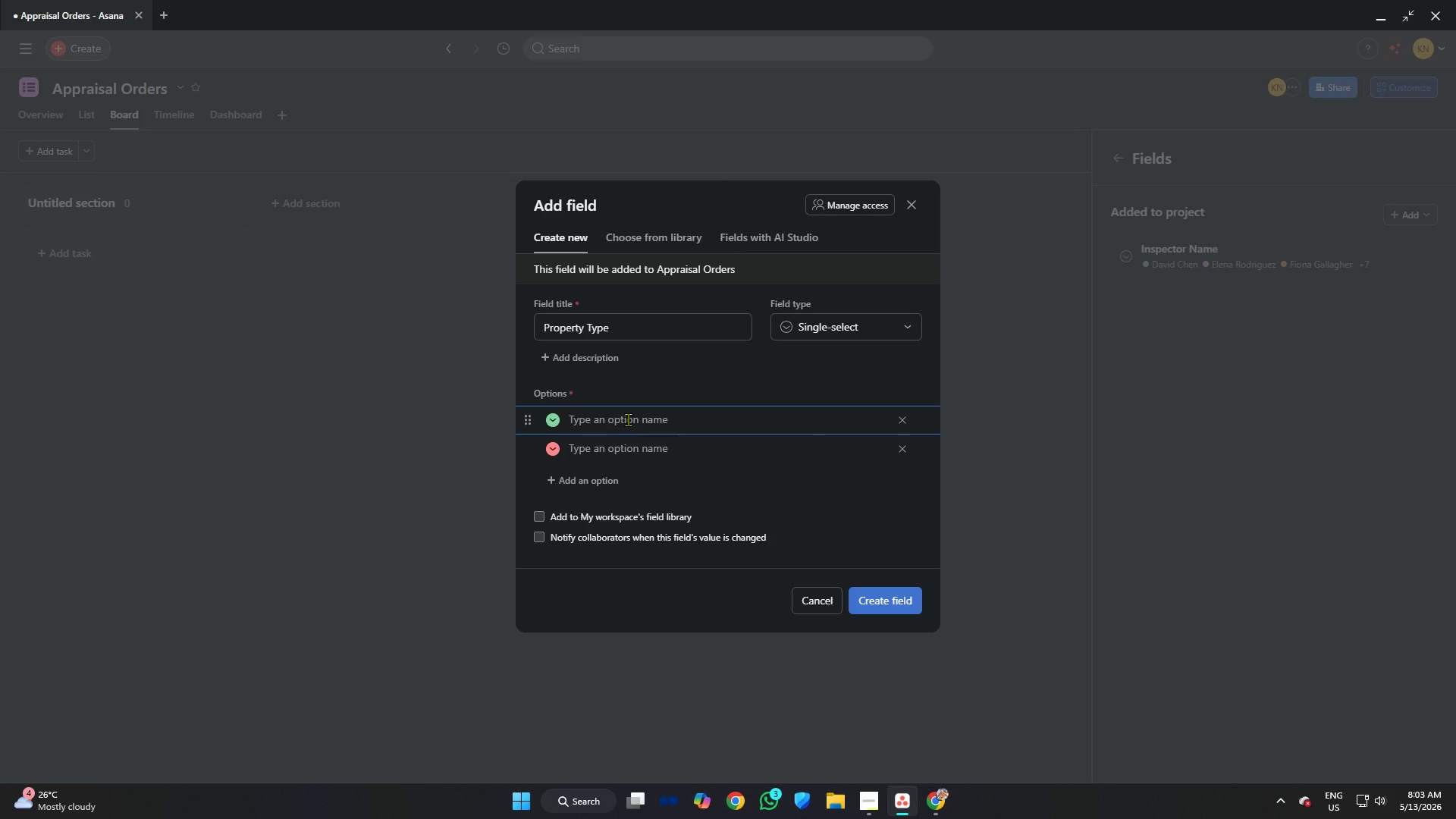 
type(Condo)
 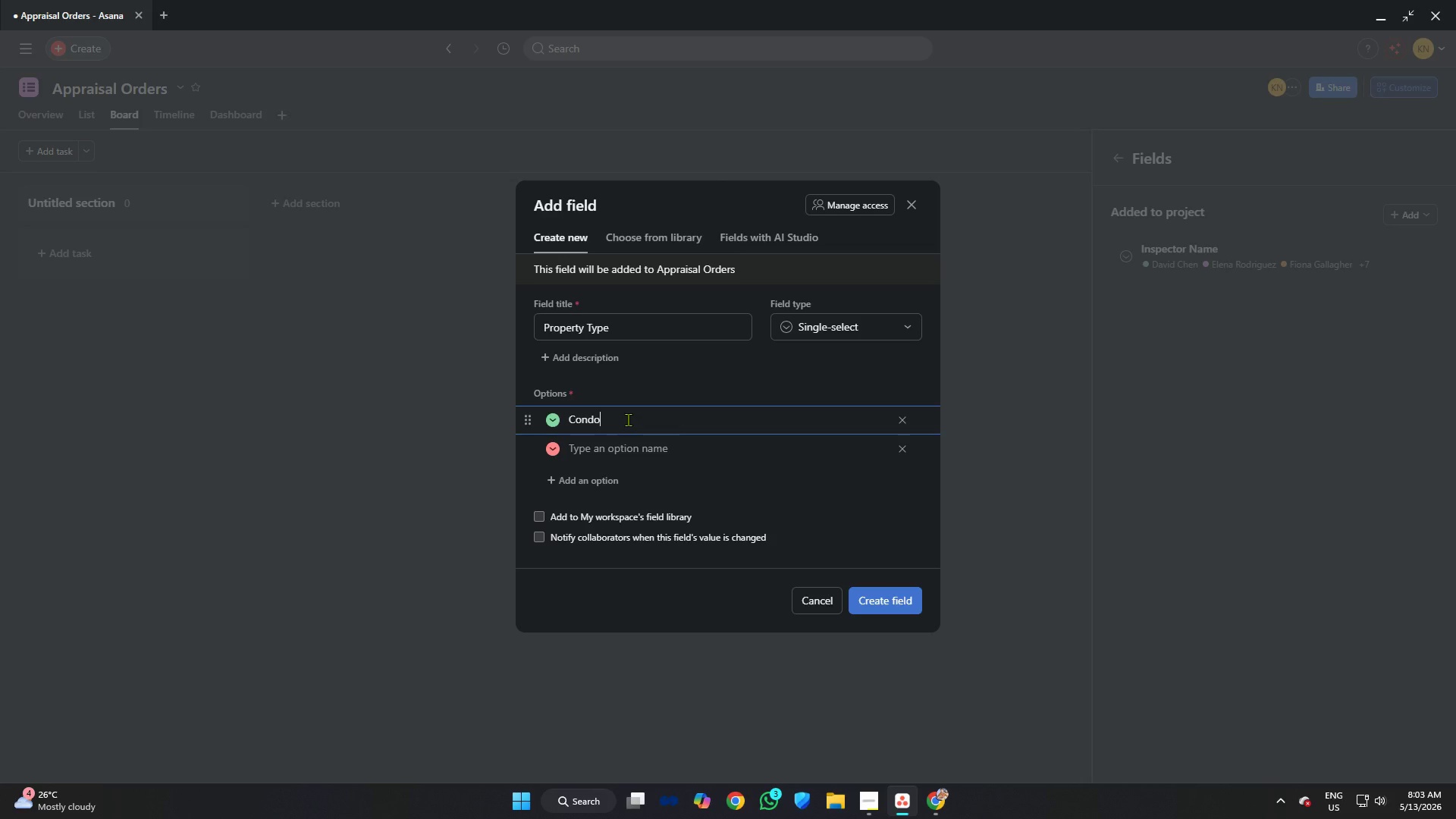 
key(Alt+AltLeft)
 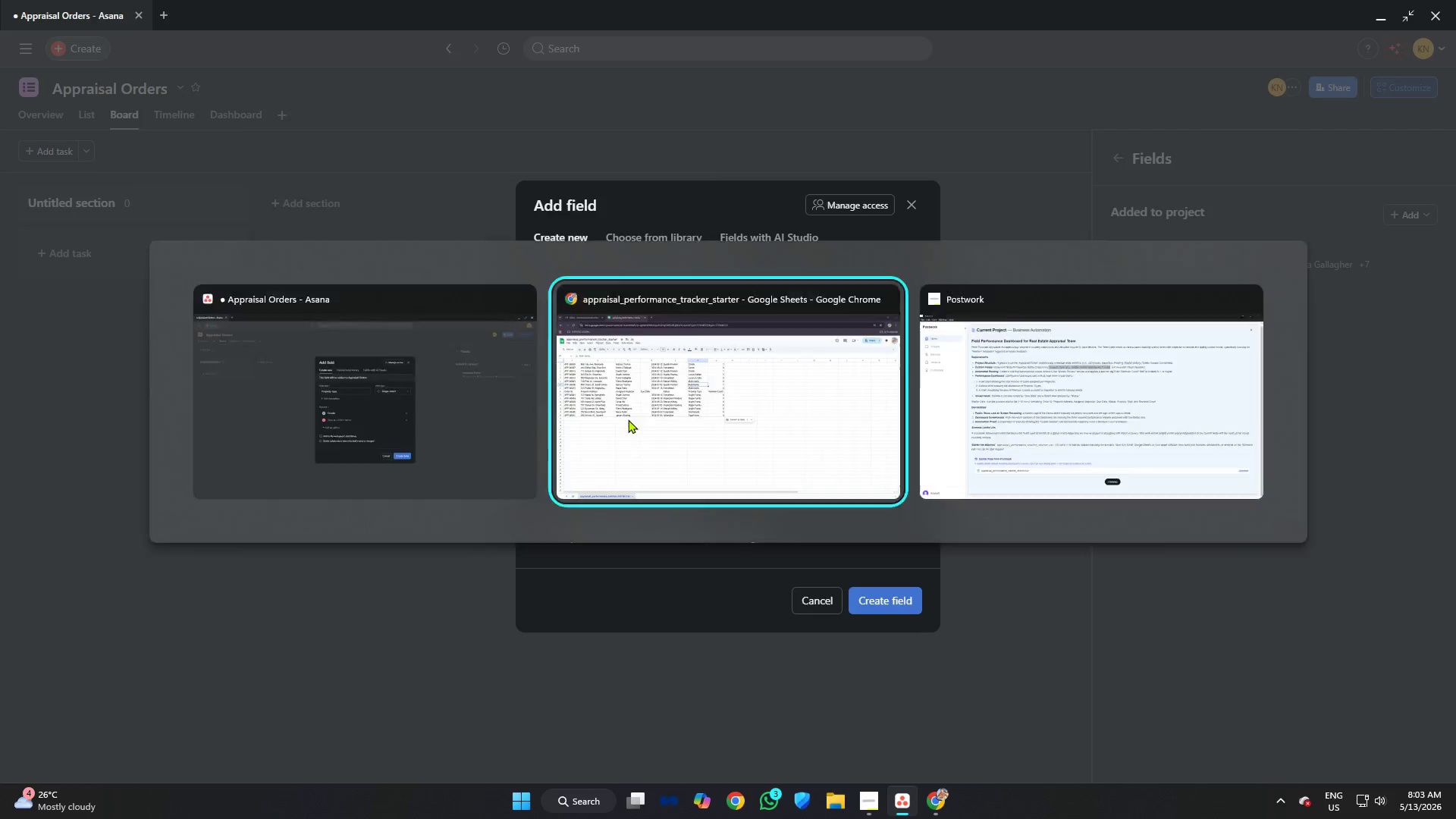 
key(Alt+Tab)
 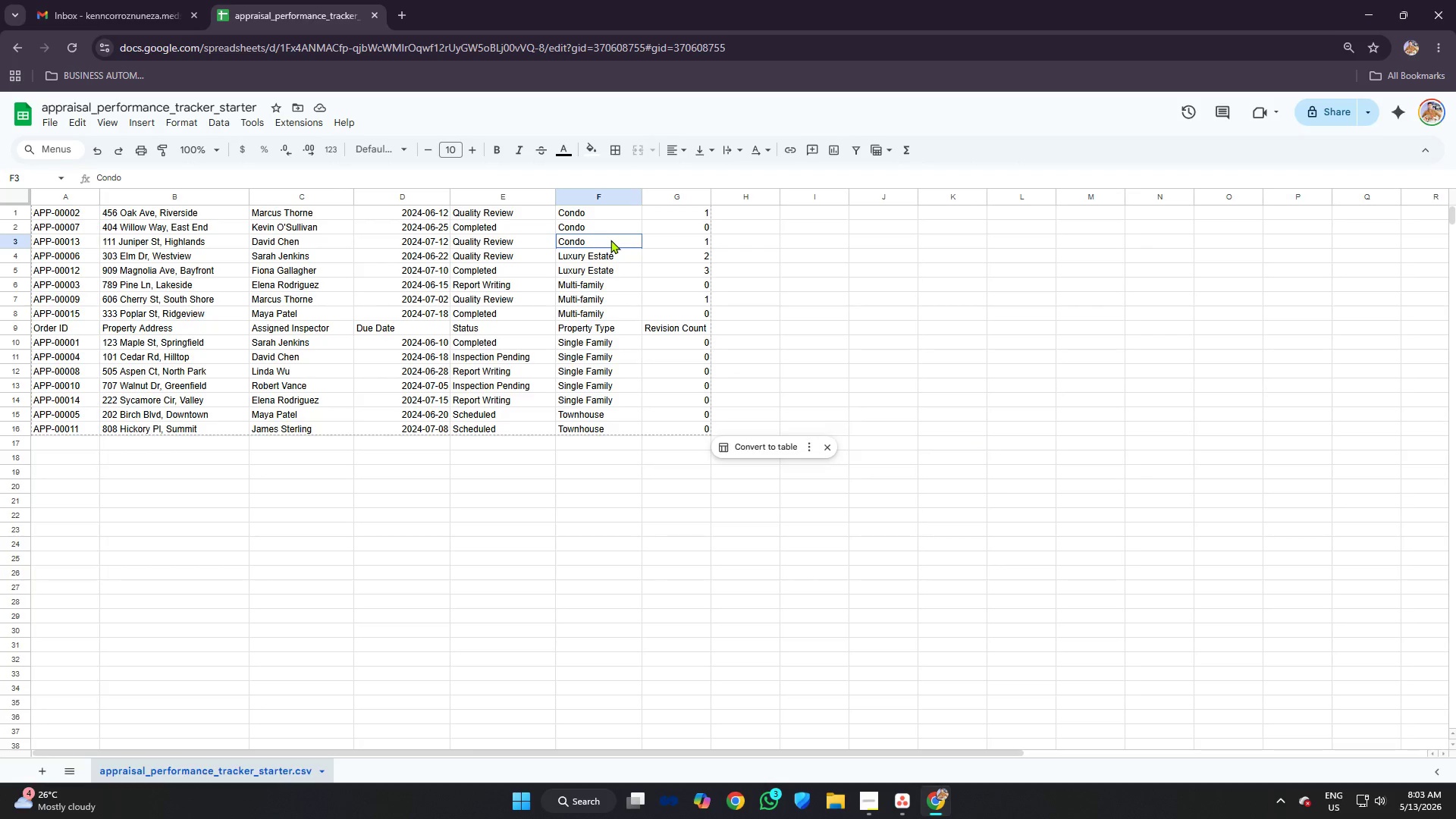 
double_click([609, 259])
 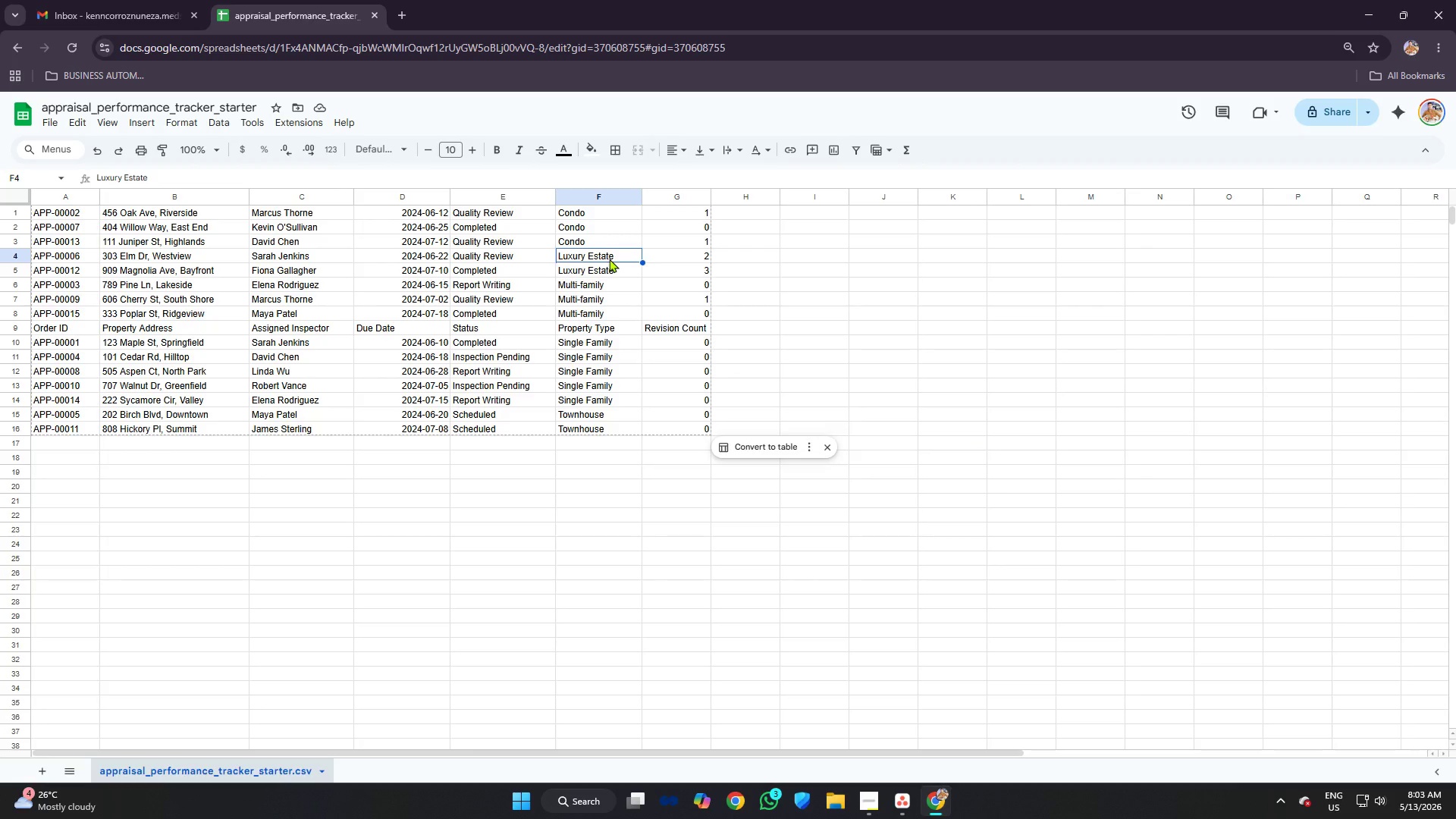 
key(Alt+Control+C)
 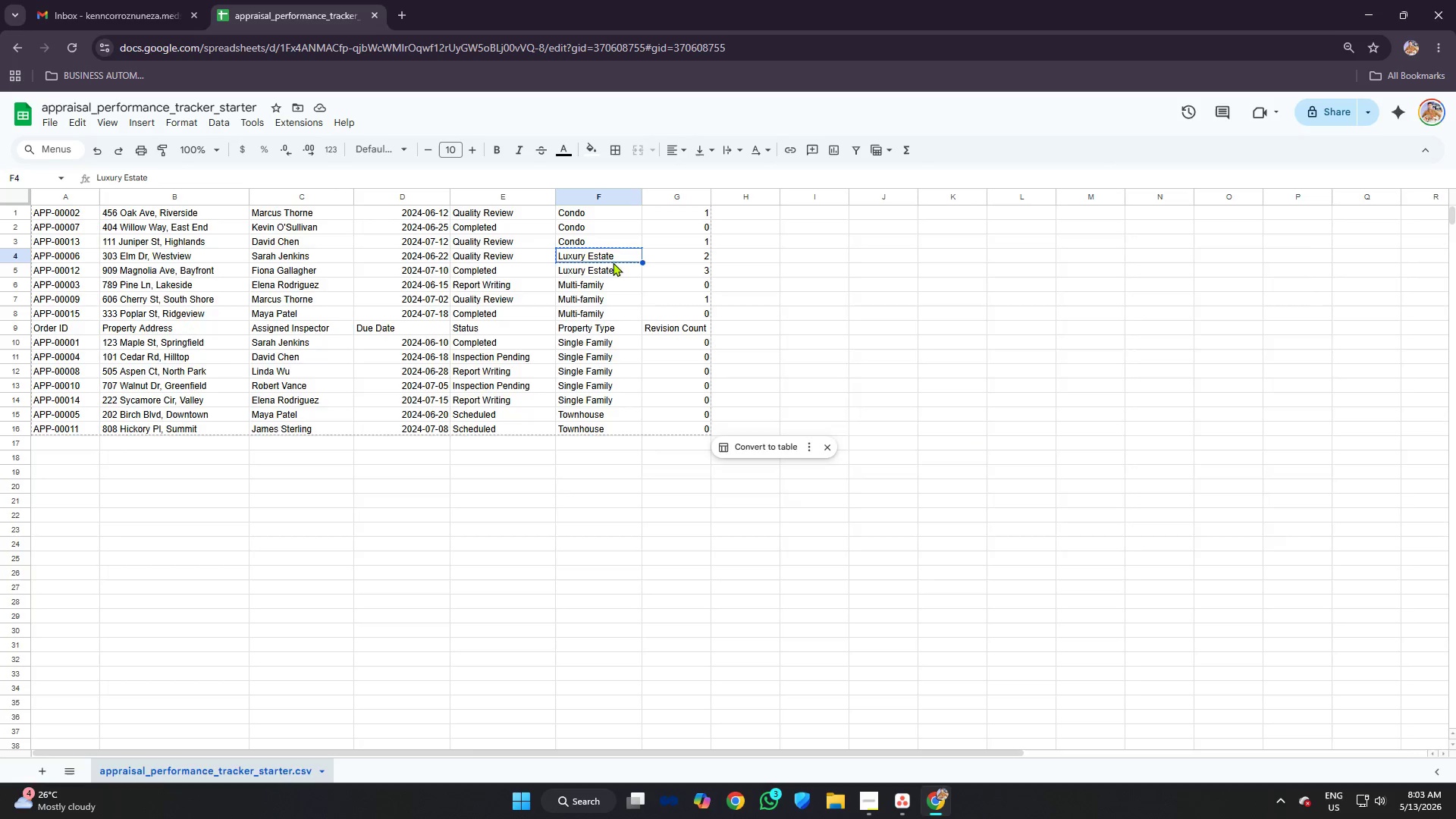 
key(Alt+AltLeft)
 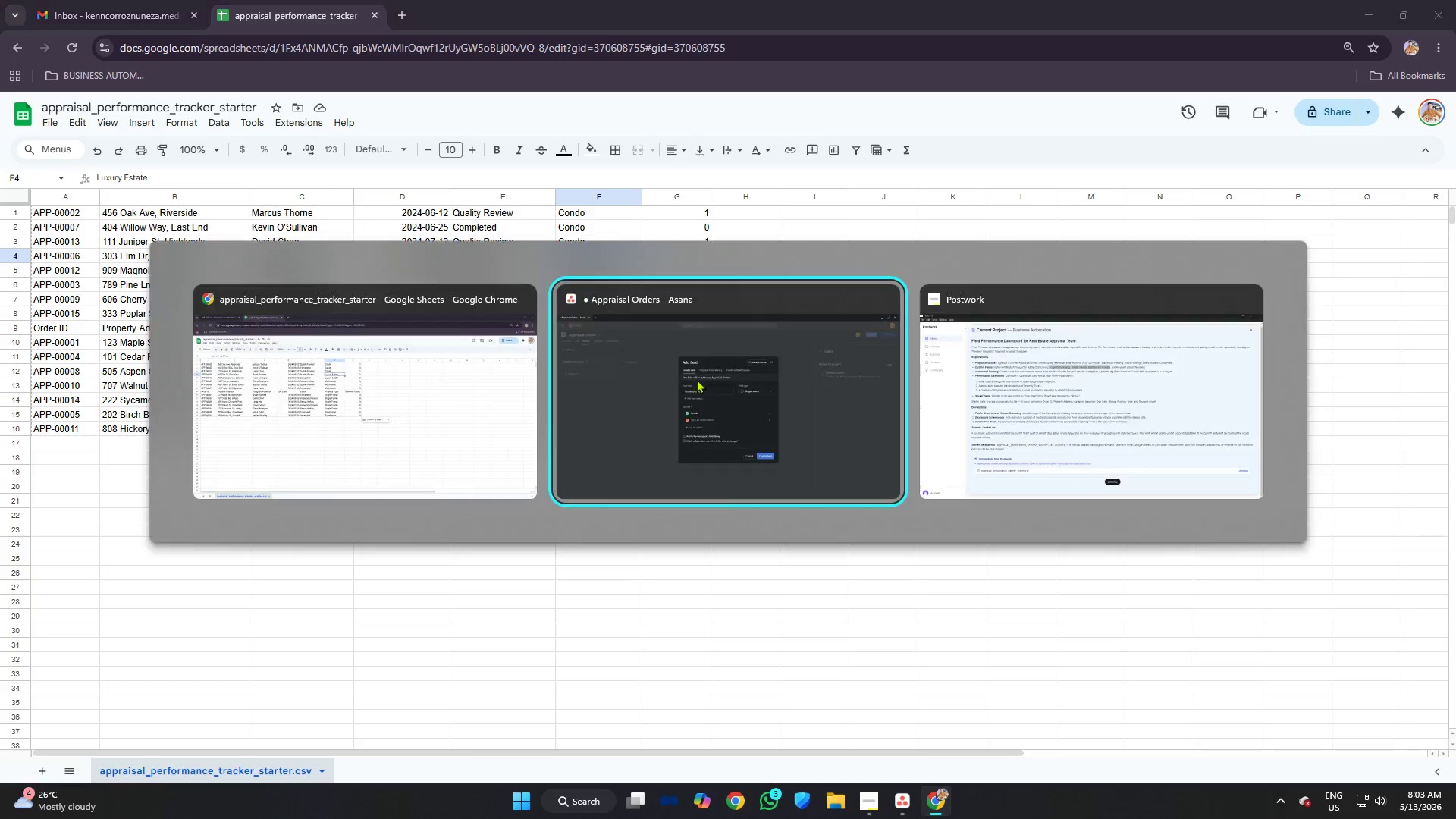 
key(Alt+Tab)
 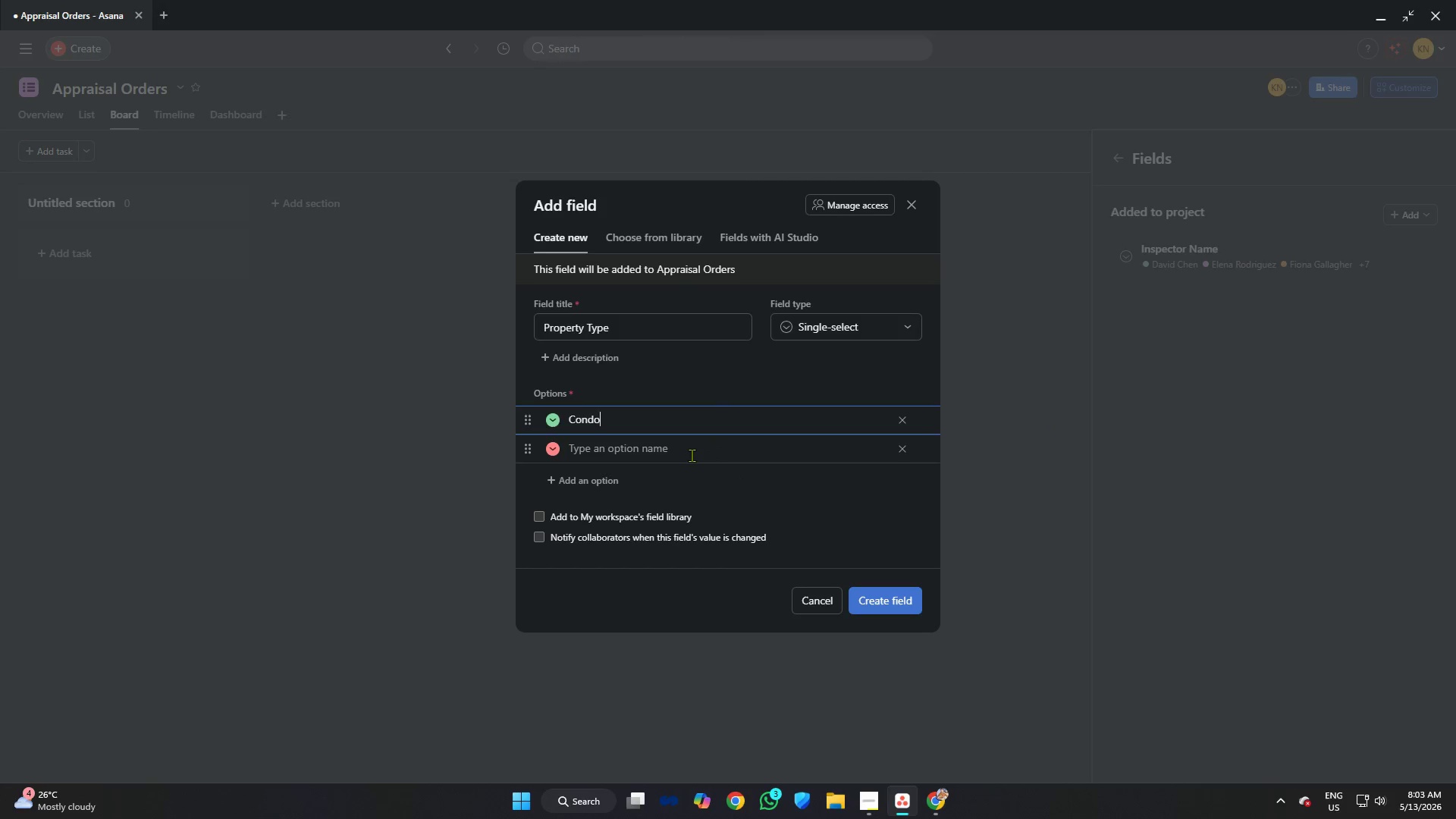 
left_click([692, 455])
 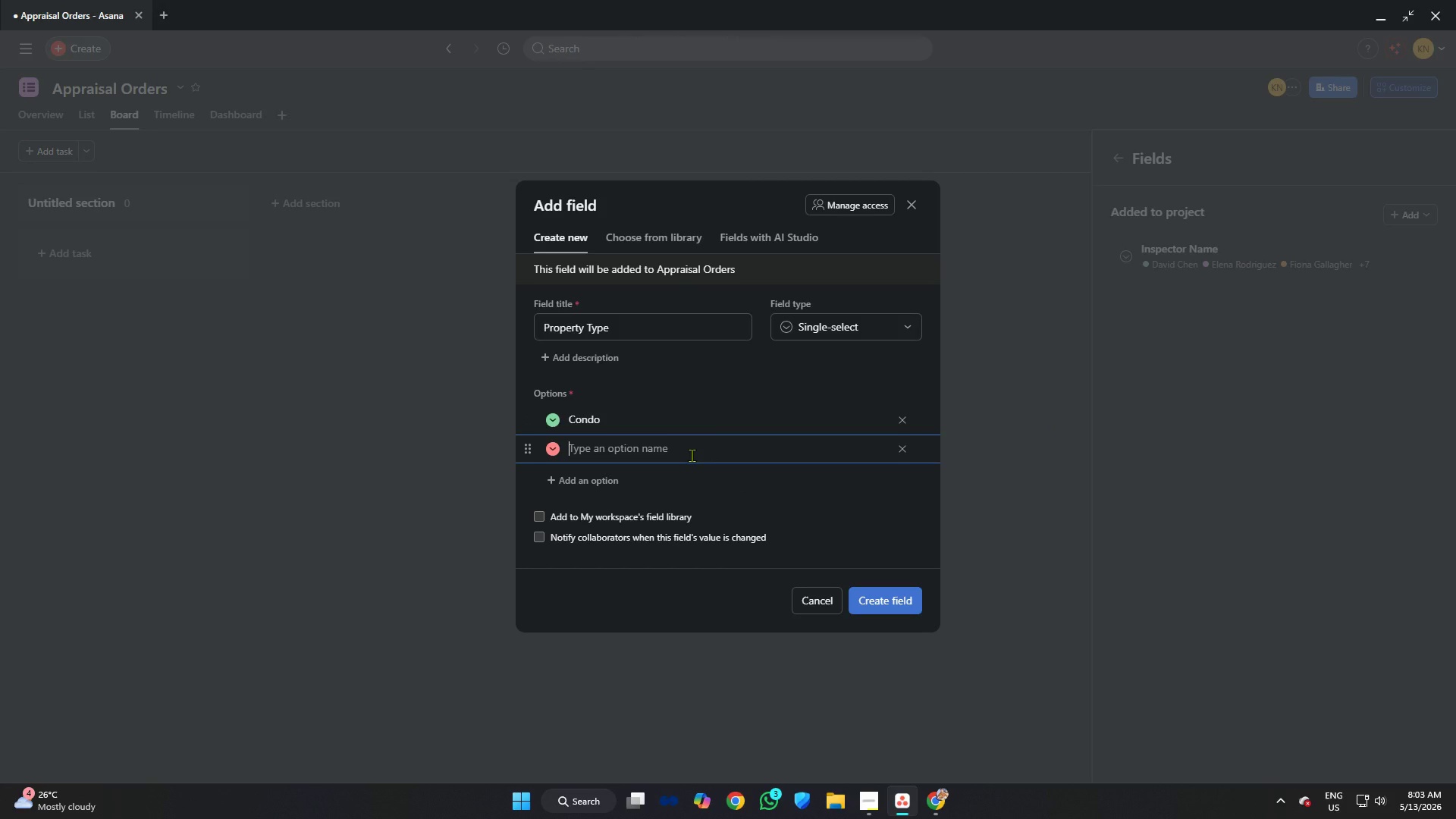 
key(Control+V)
 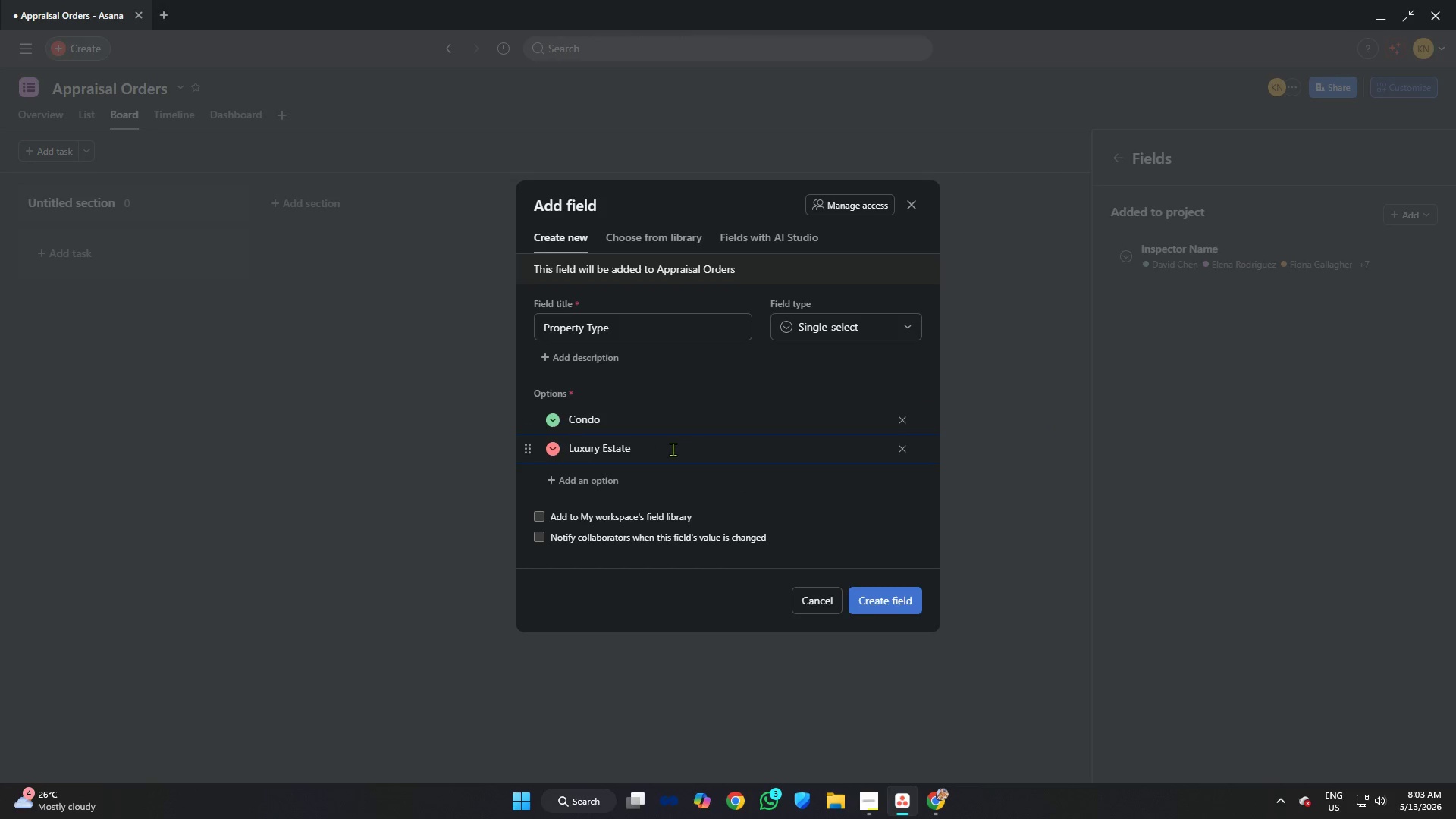 
key(Enter)
 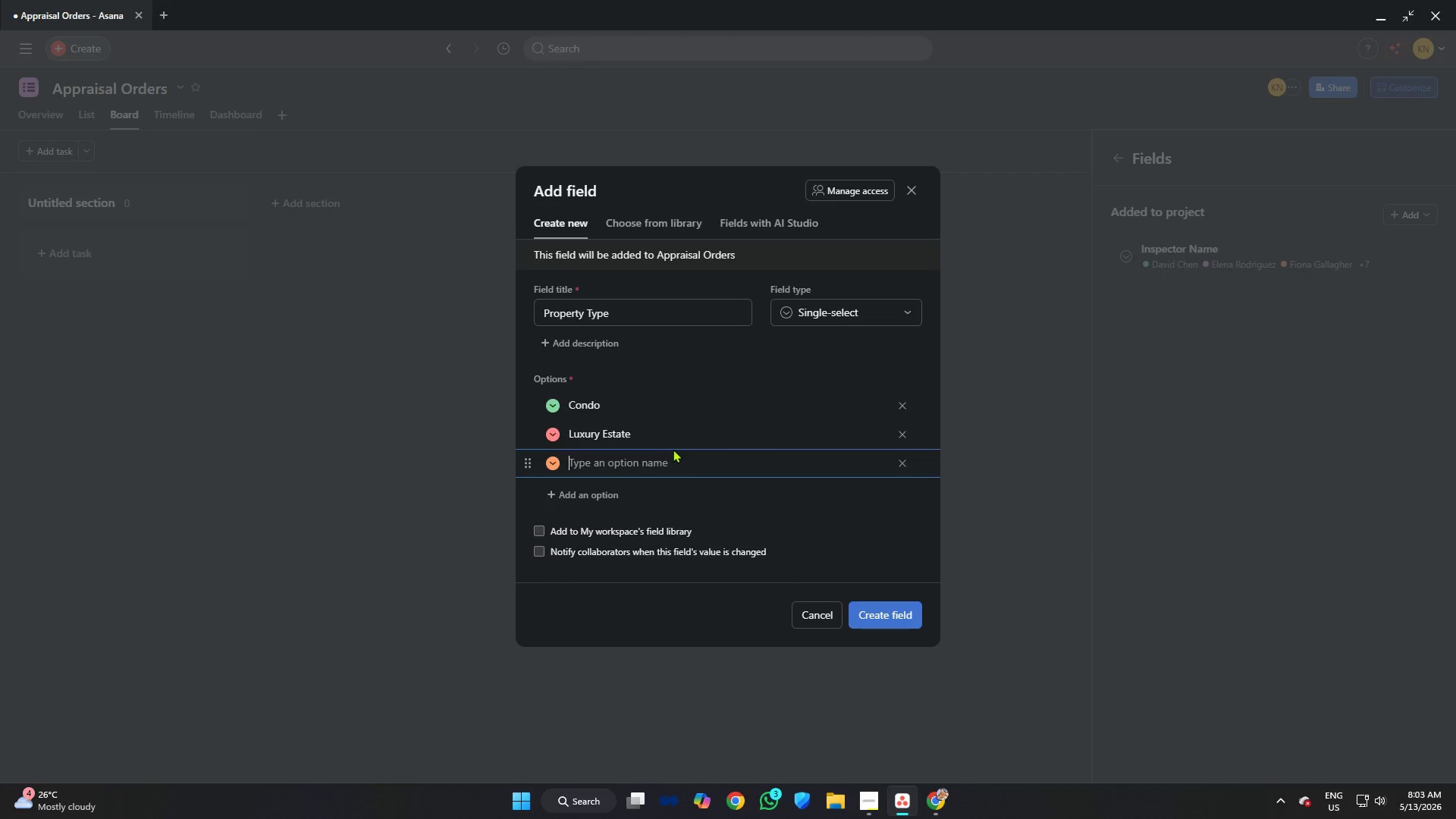 
key(Alt+AltLeft)
 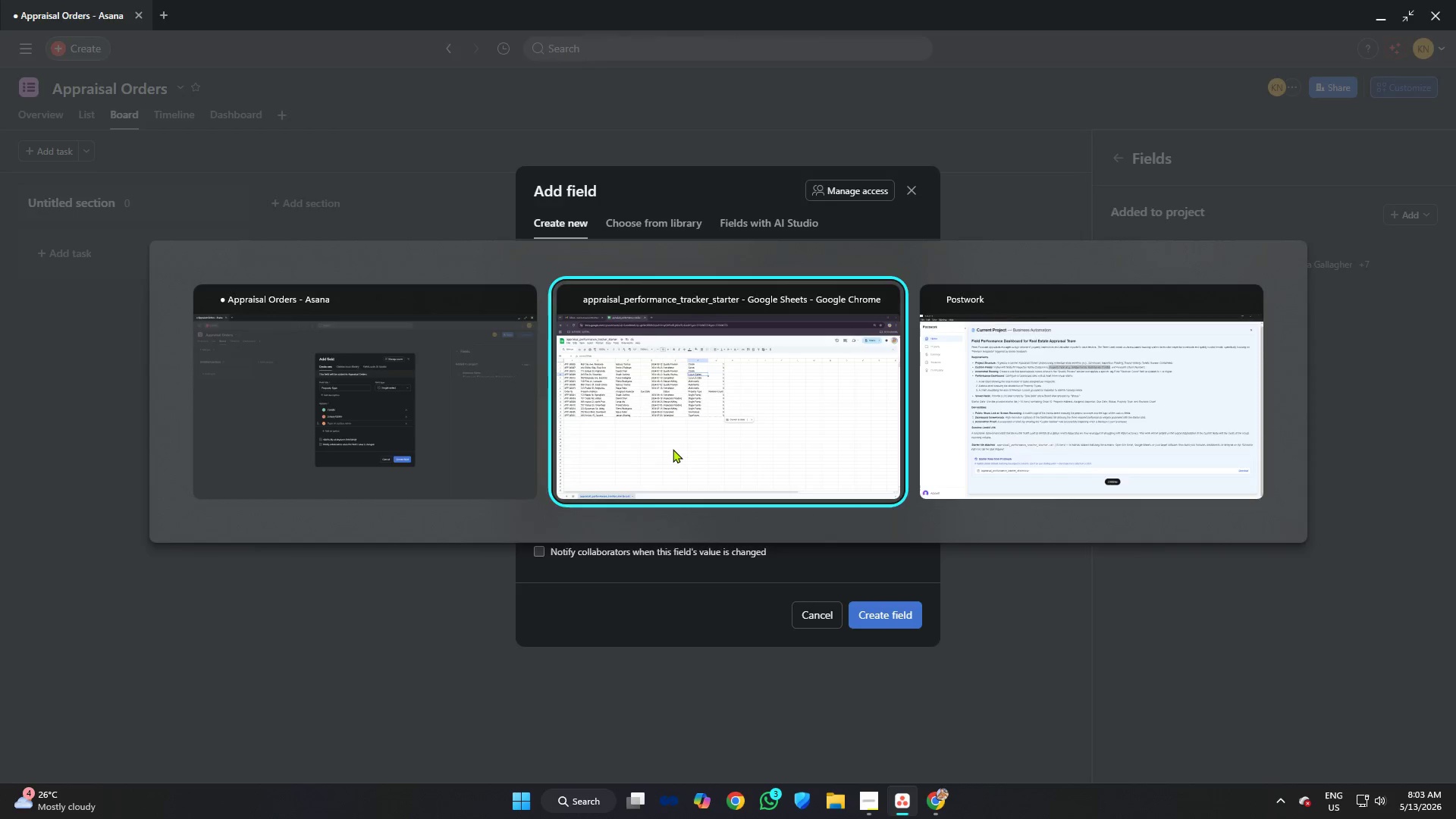 
key(Alt+Tab)
 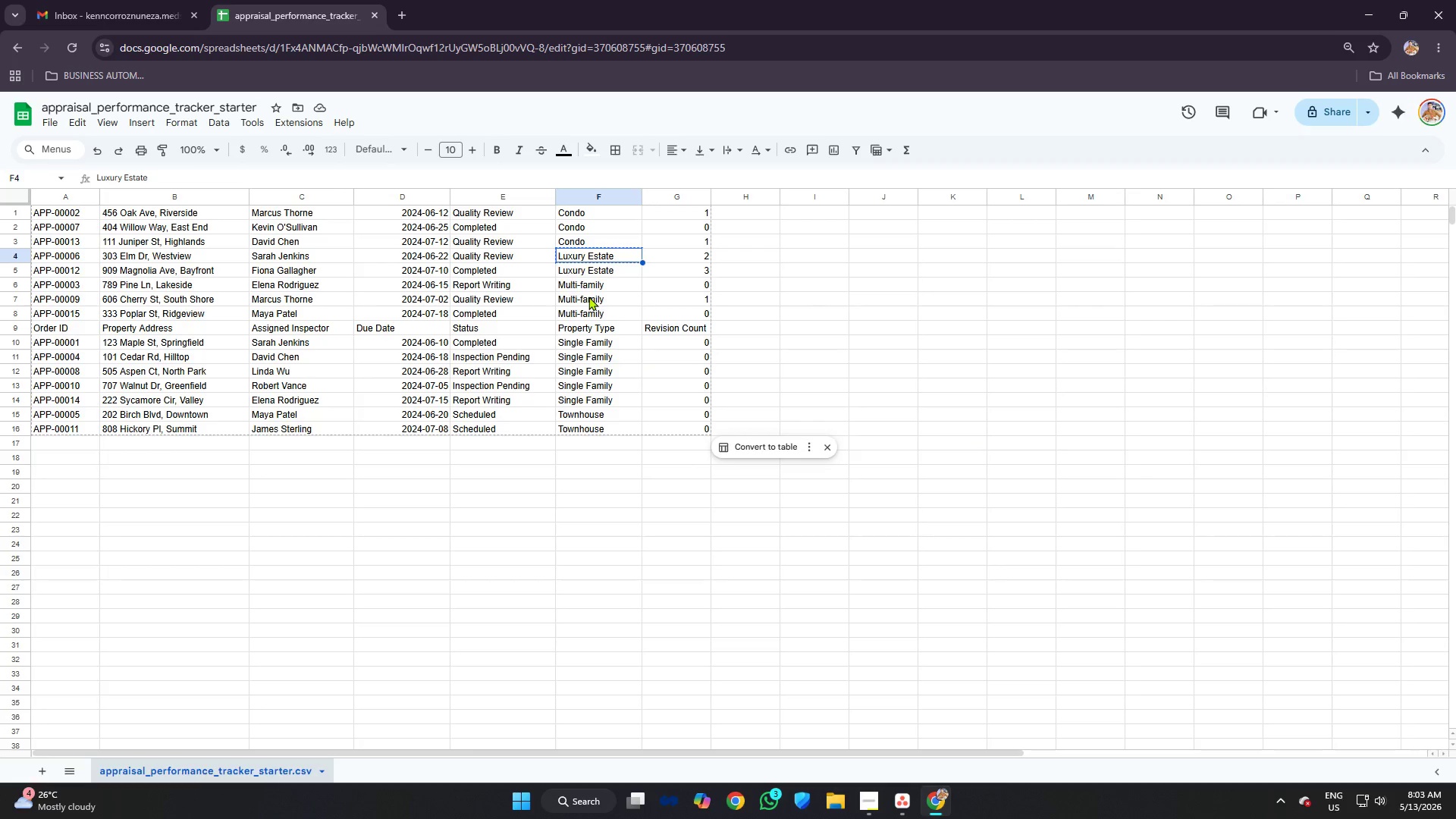 
left_click([588, 290])
 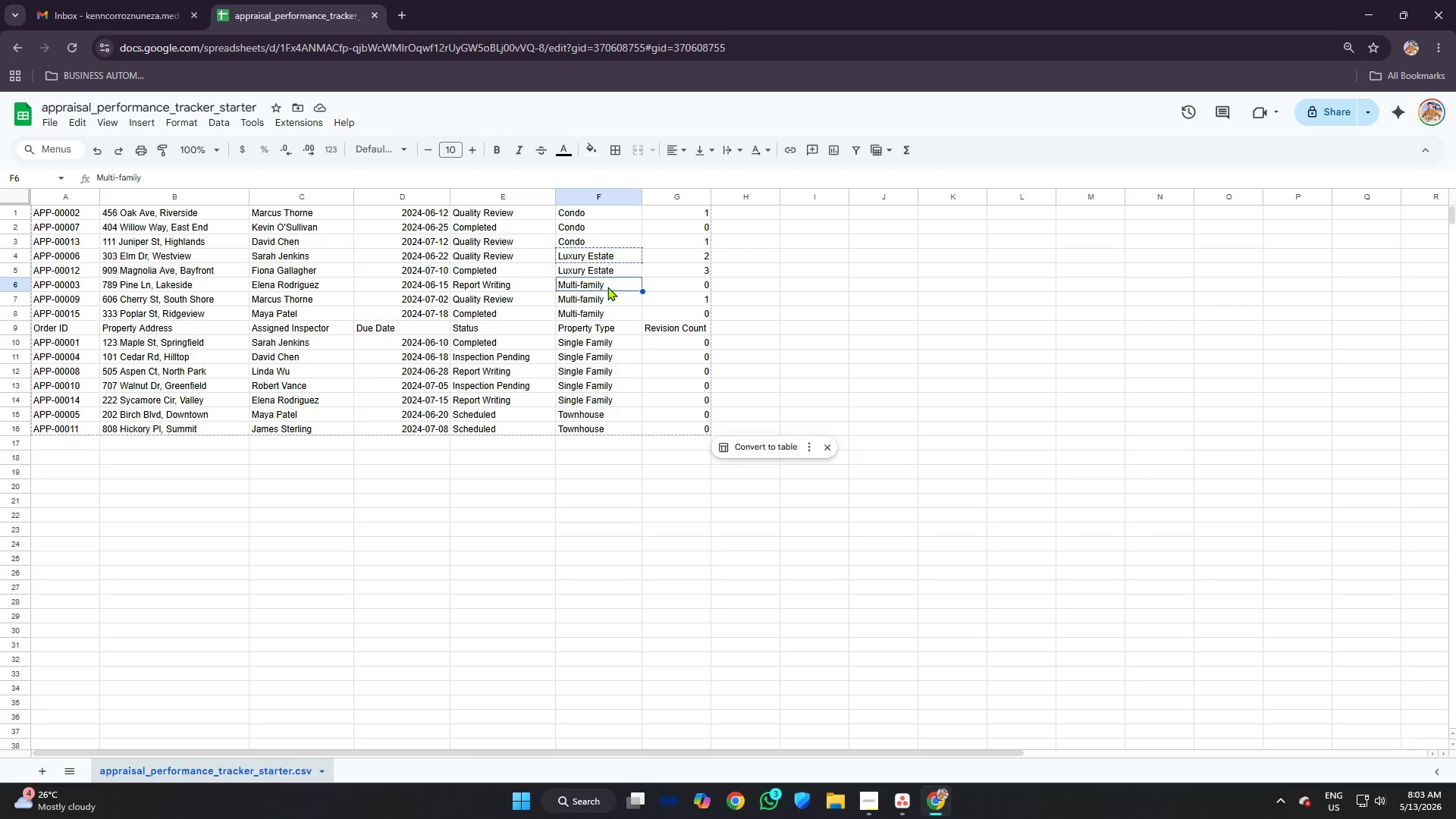 
key(Control+C)
 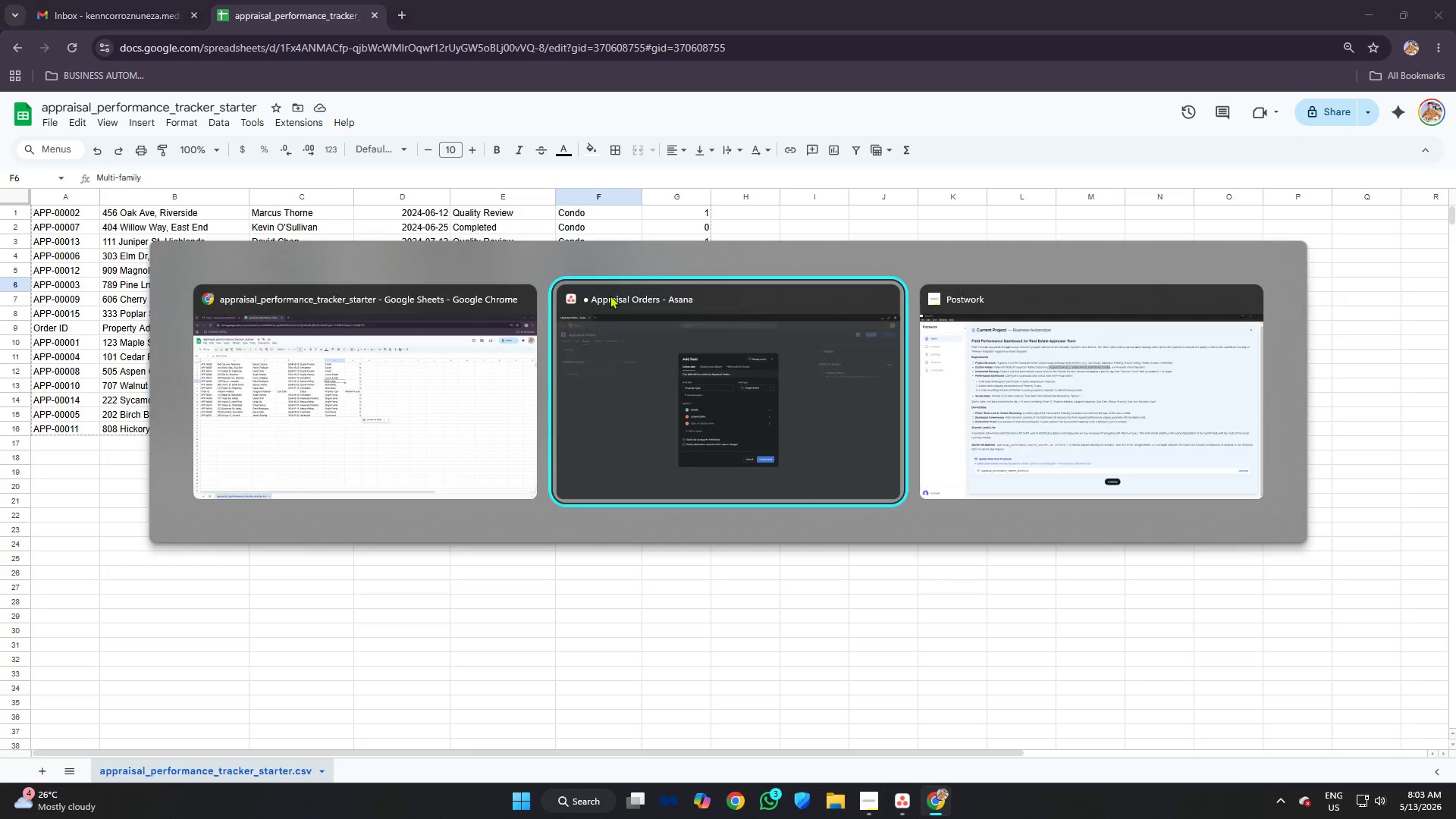 
key(Alt+AltLeft)
 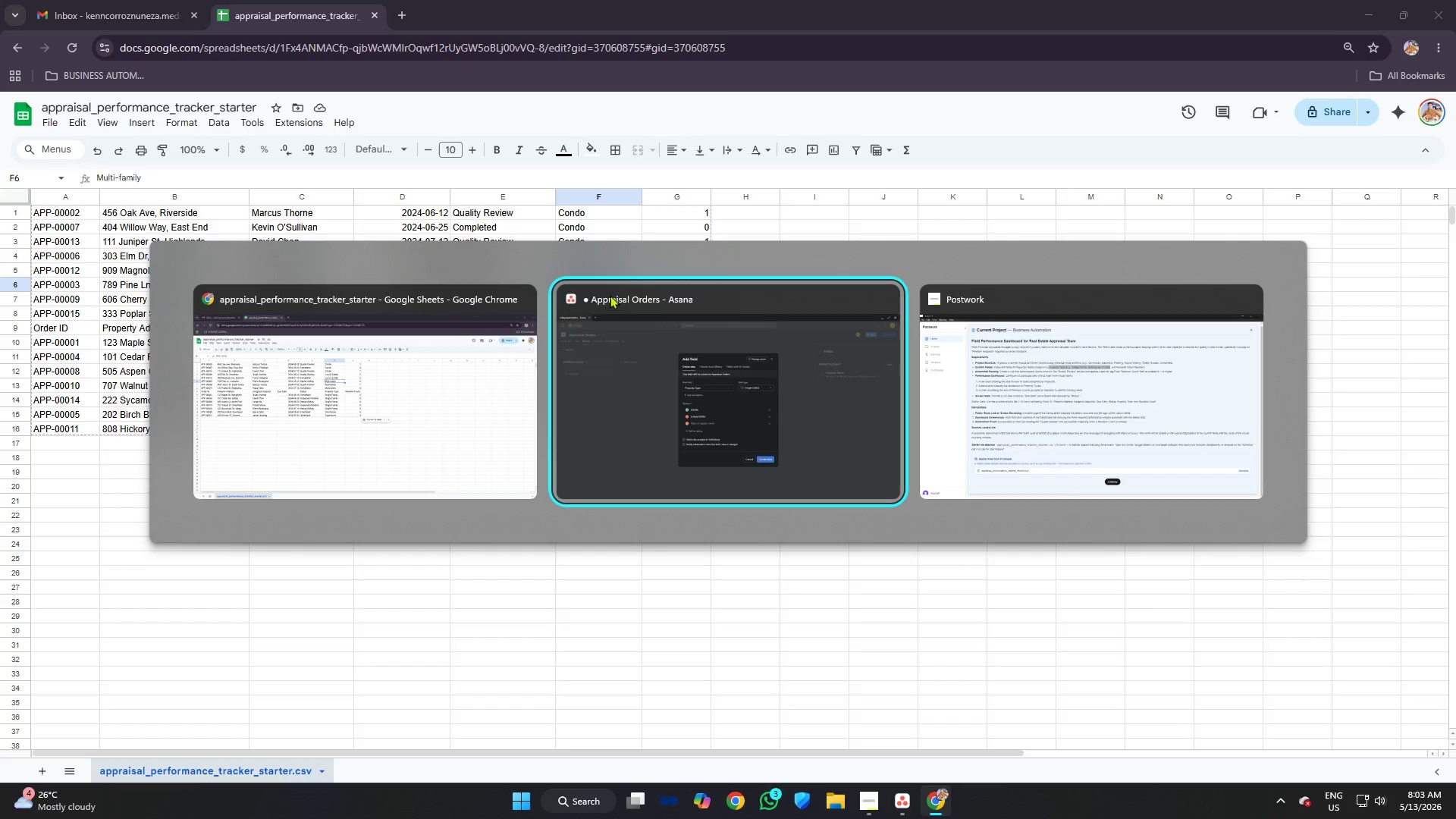 
key(Alt+Tab)
 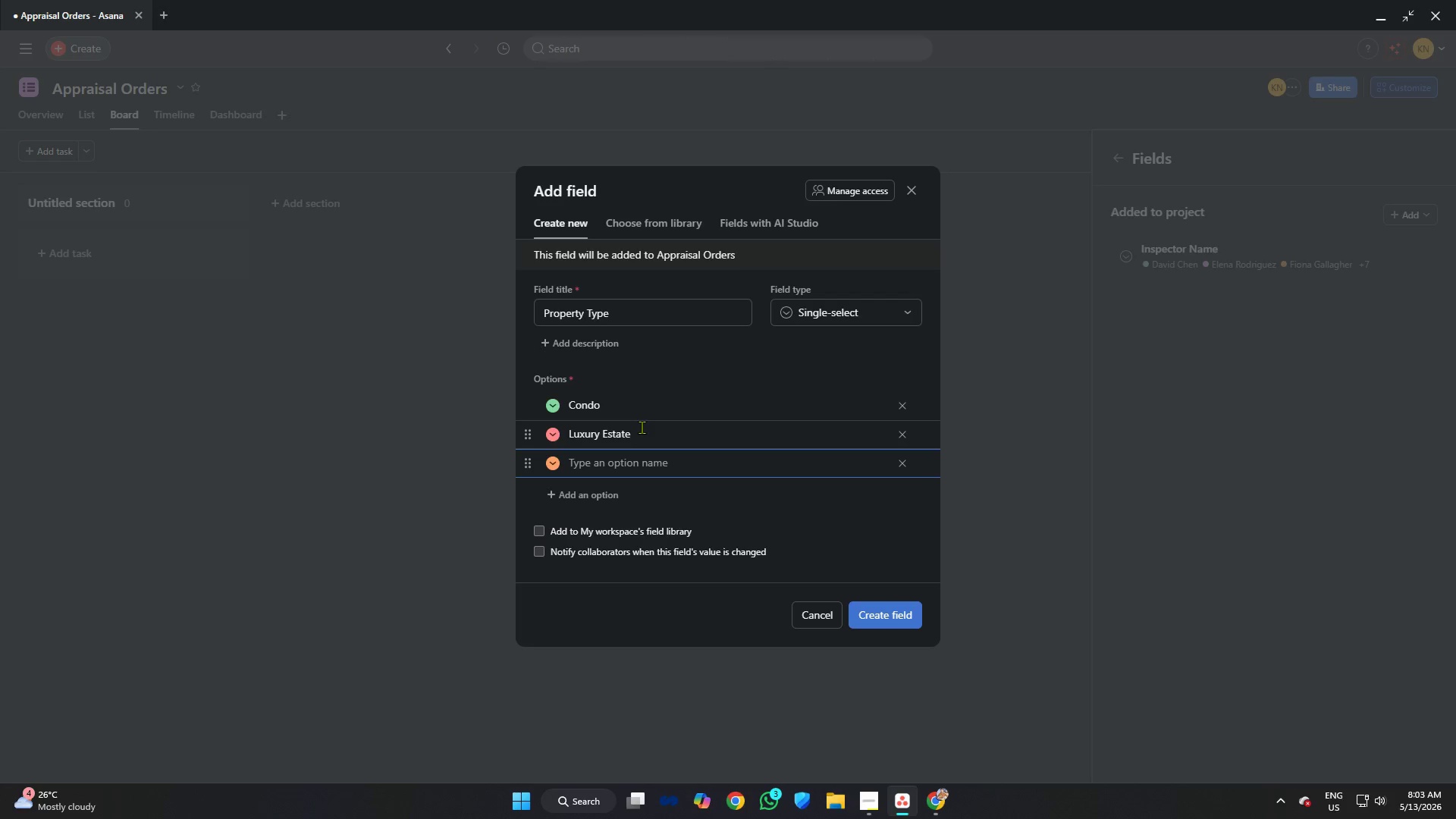 
key(Control+V)
 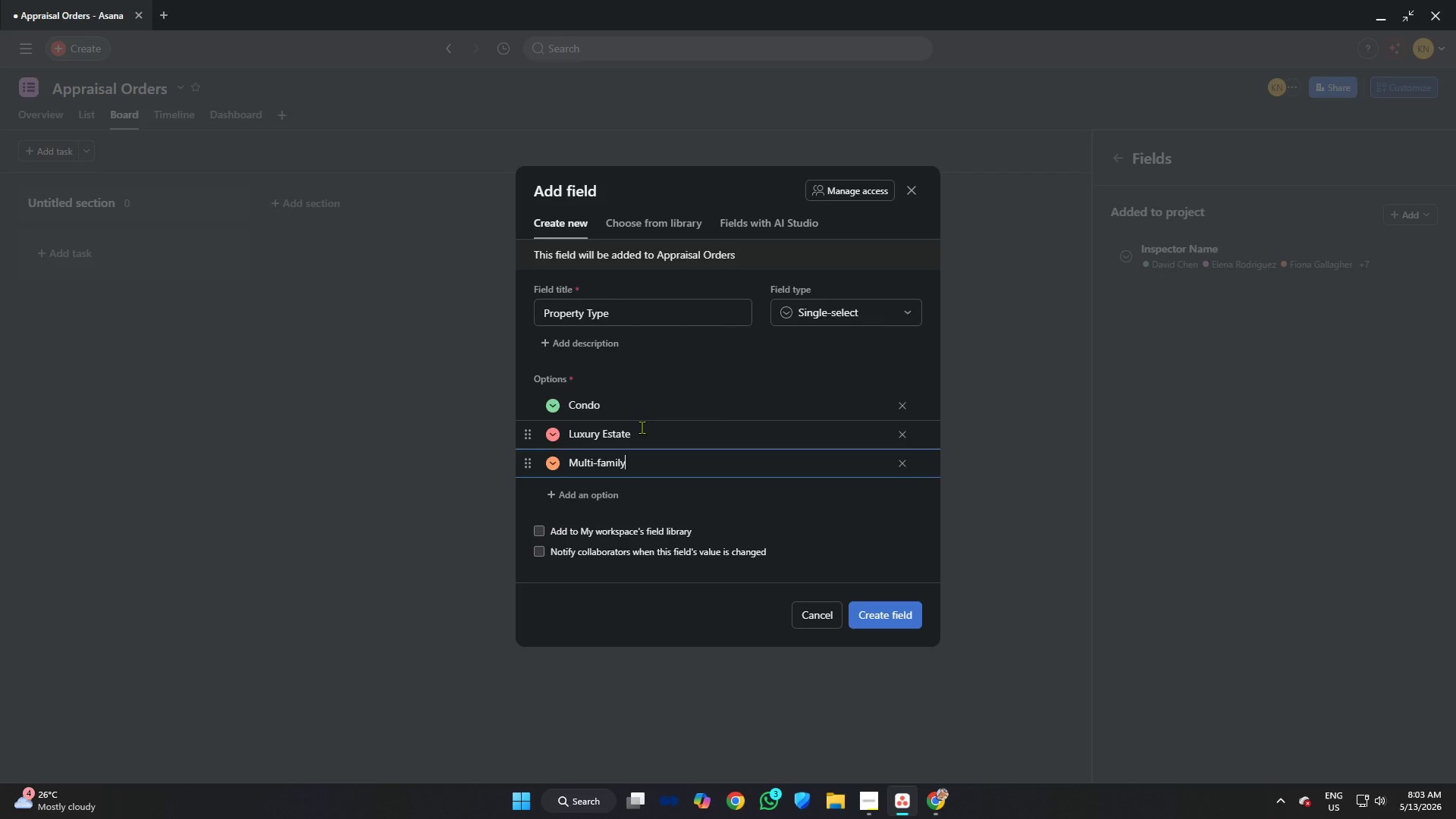 
key(Alt+AltLeft)
 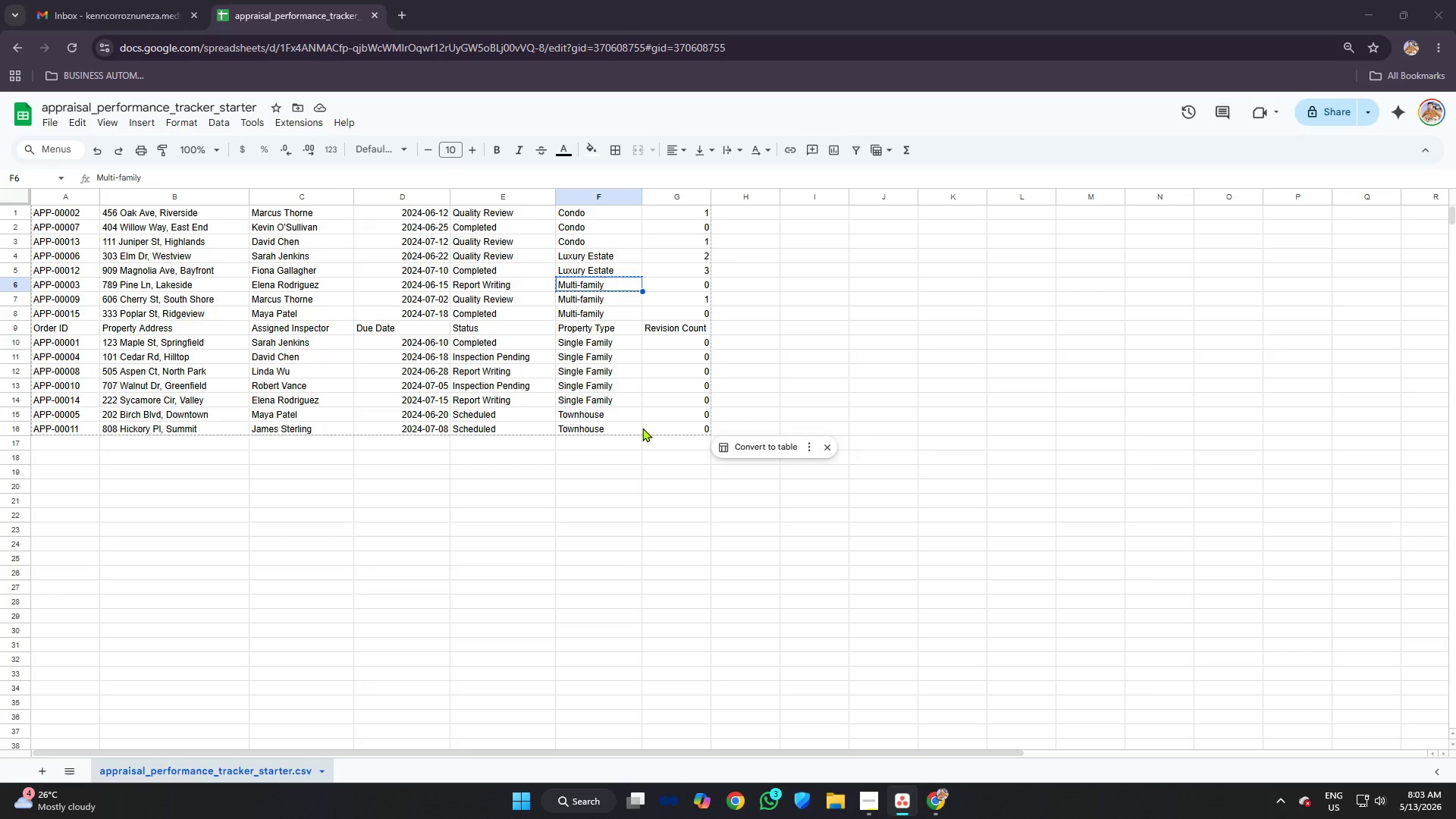 
key(Alt+Tab)
 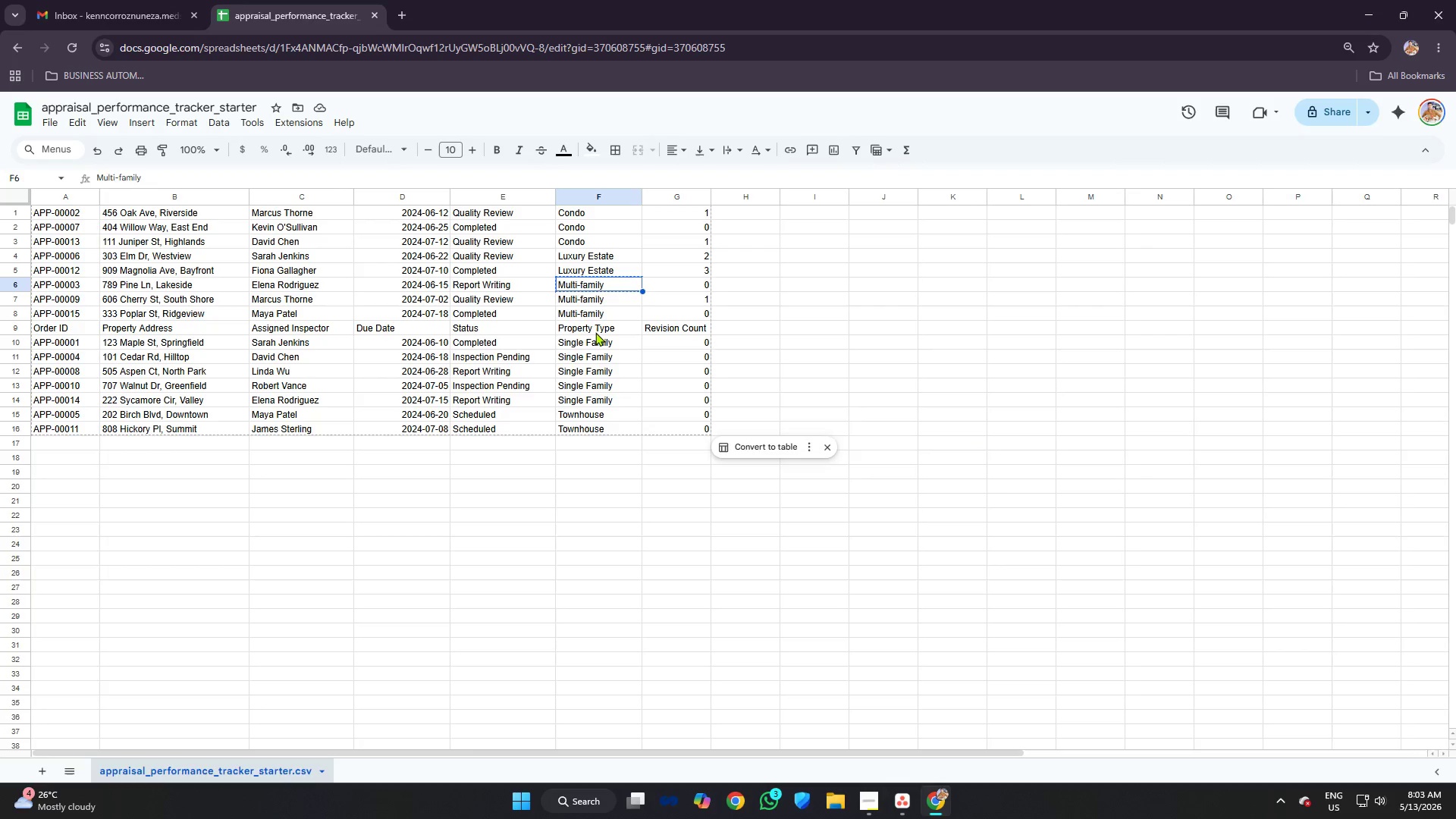 
left_click([601, 344])
 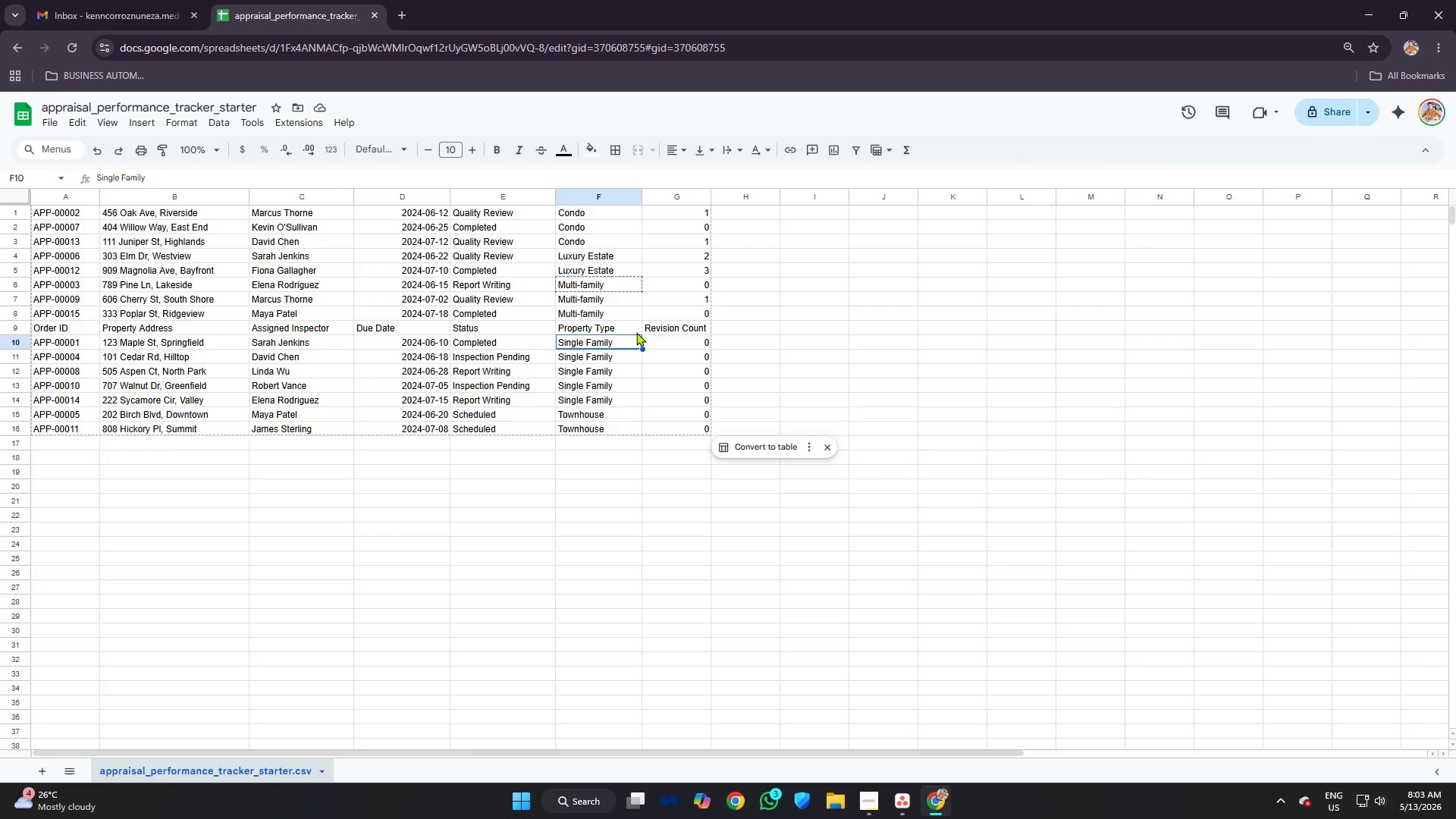 
key(Control+C)
 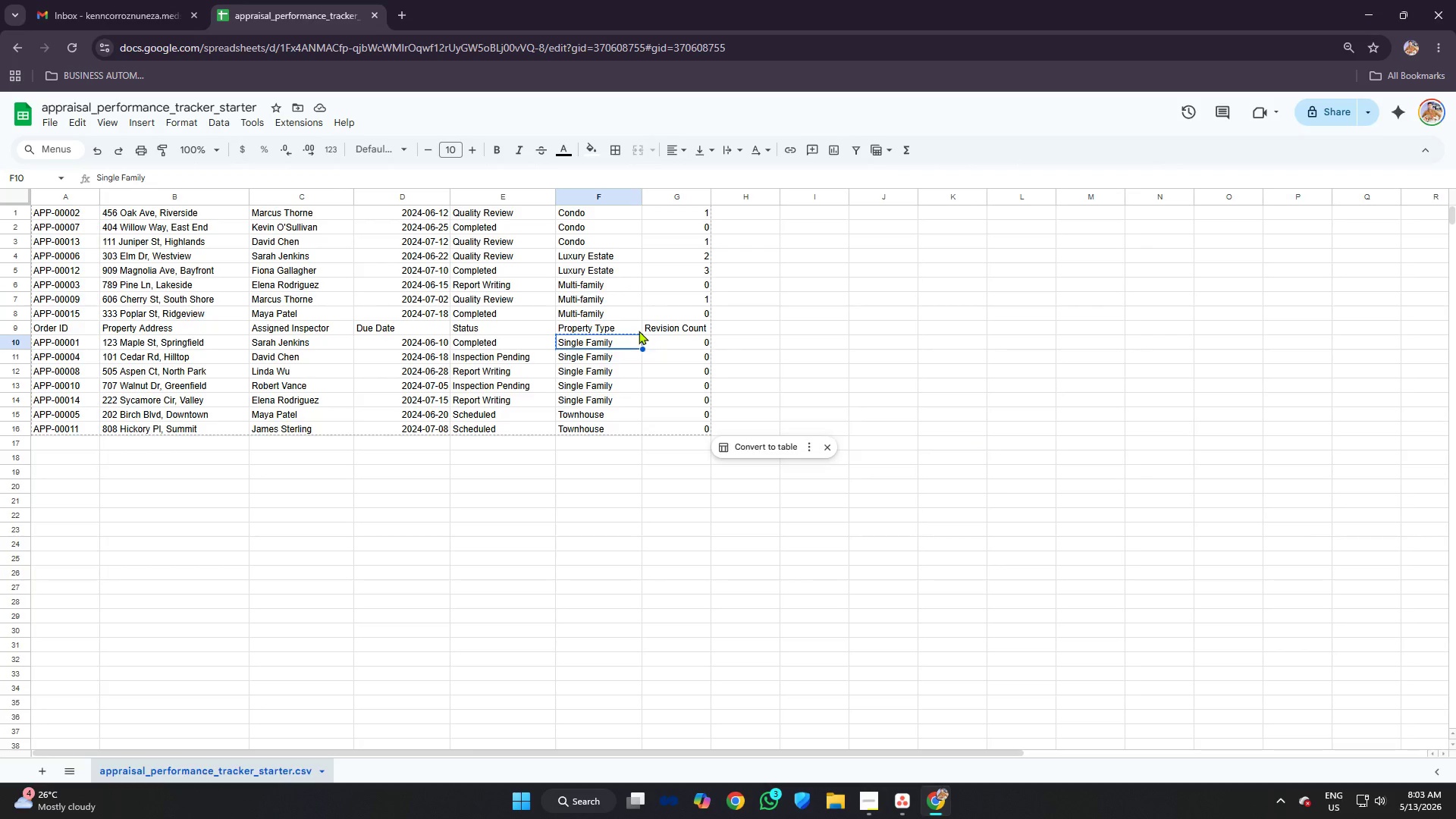 
key(Alt+AltLeft)
 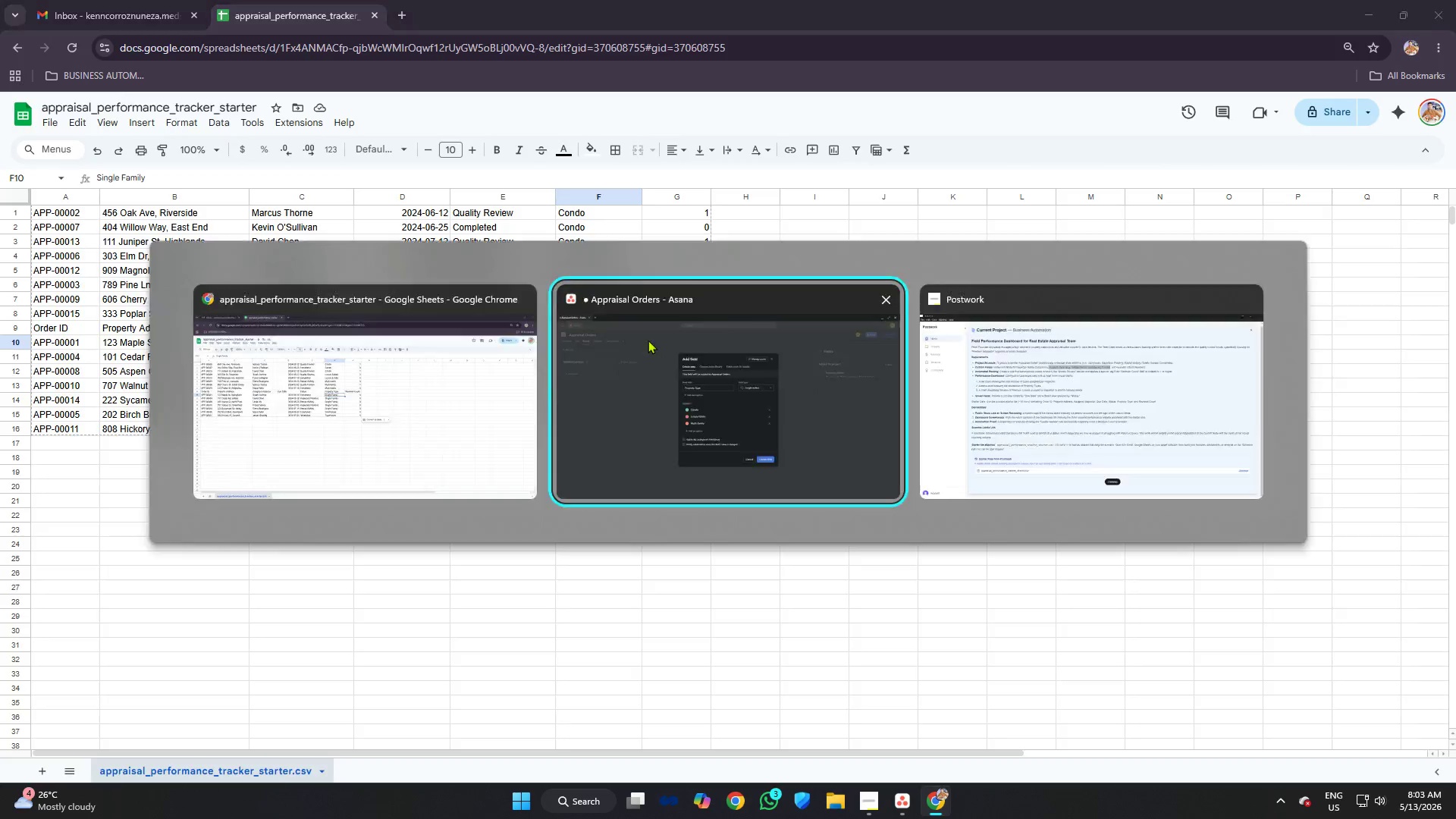 
key(Alt+Tab)
 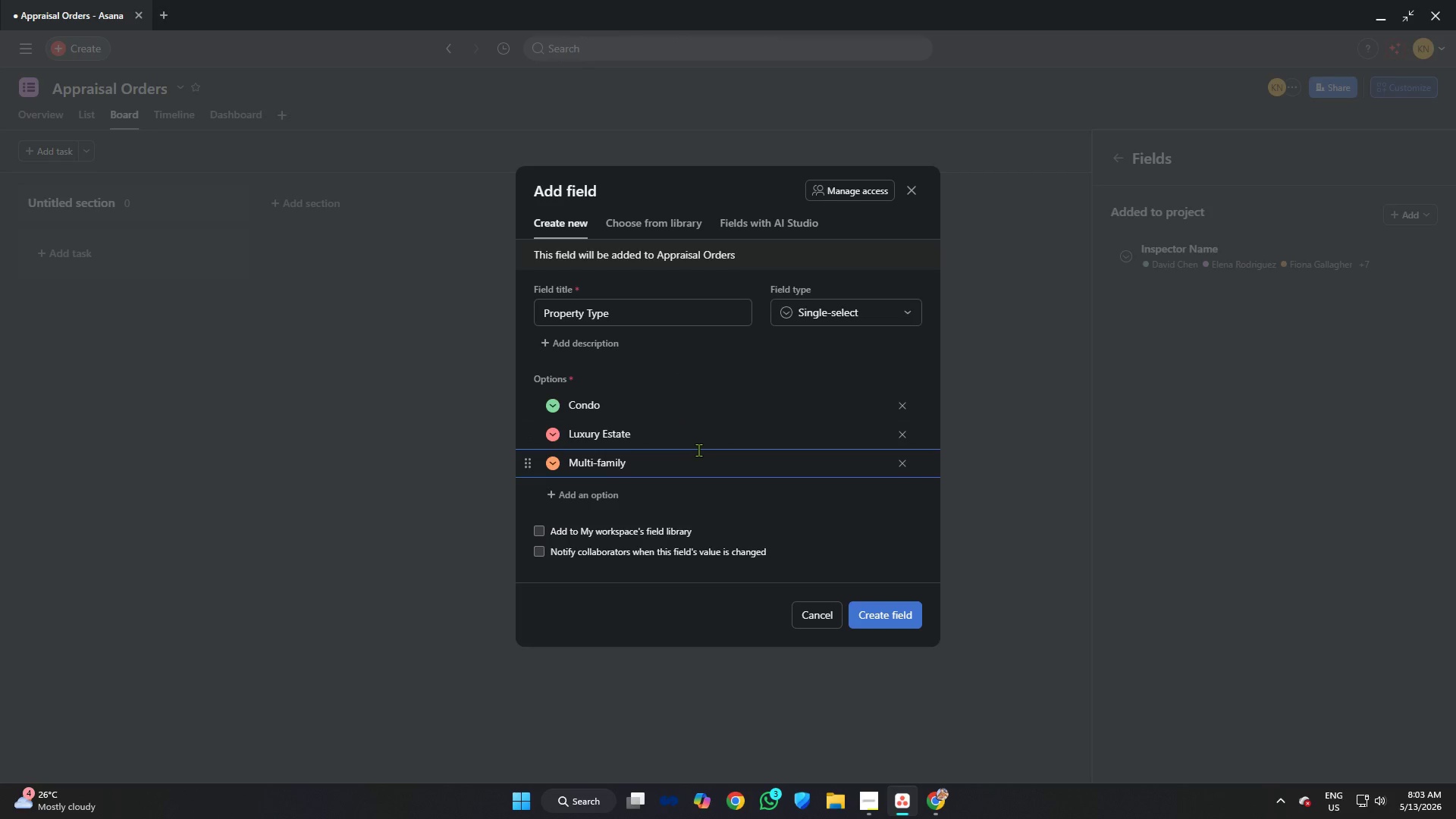 
key(Enter)
 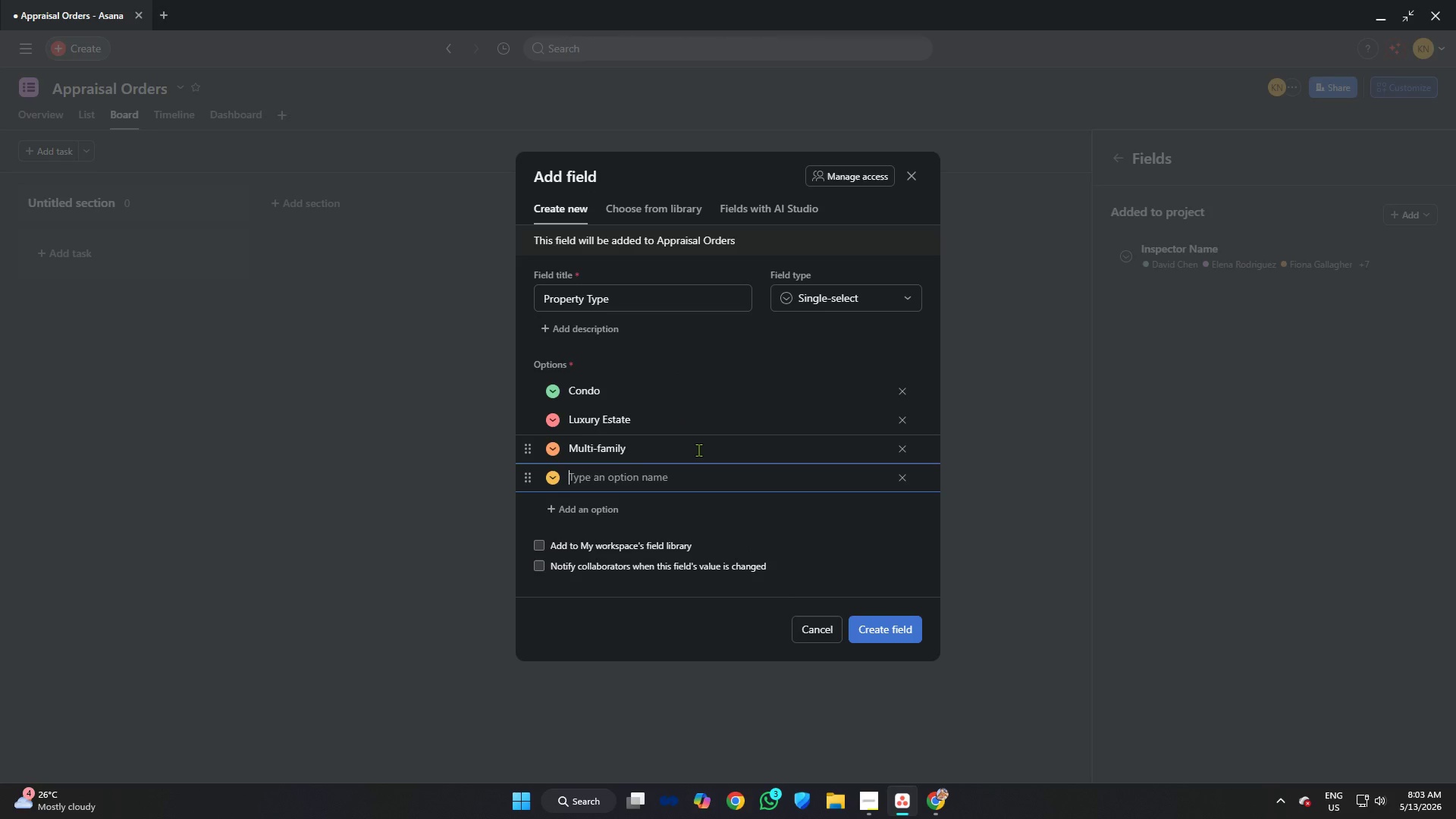 
key(Control+V)
 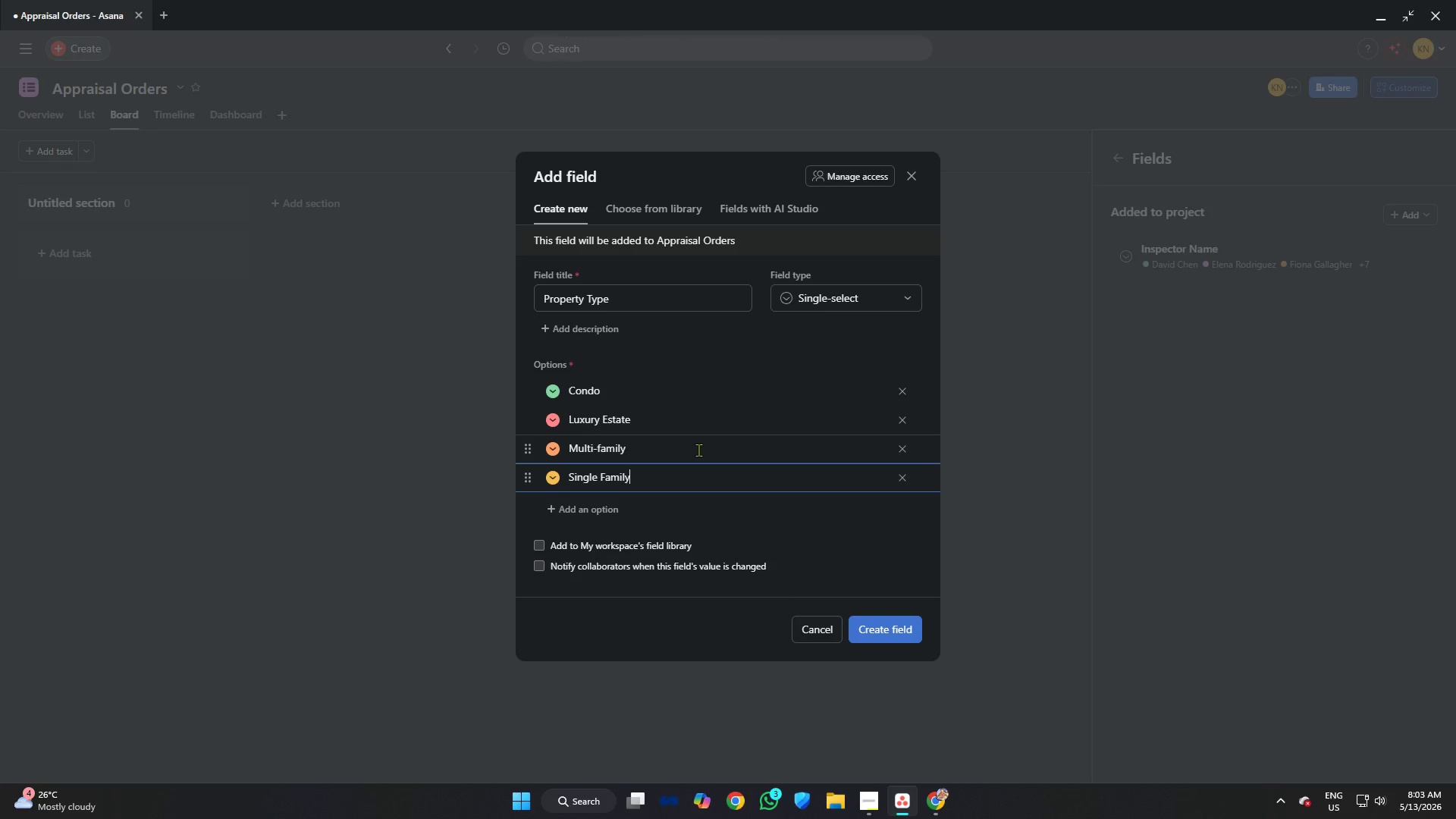 
key(Alt+AltLeft)
 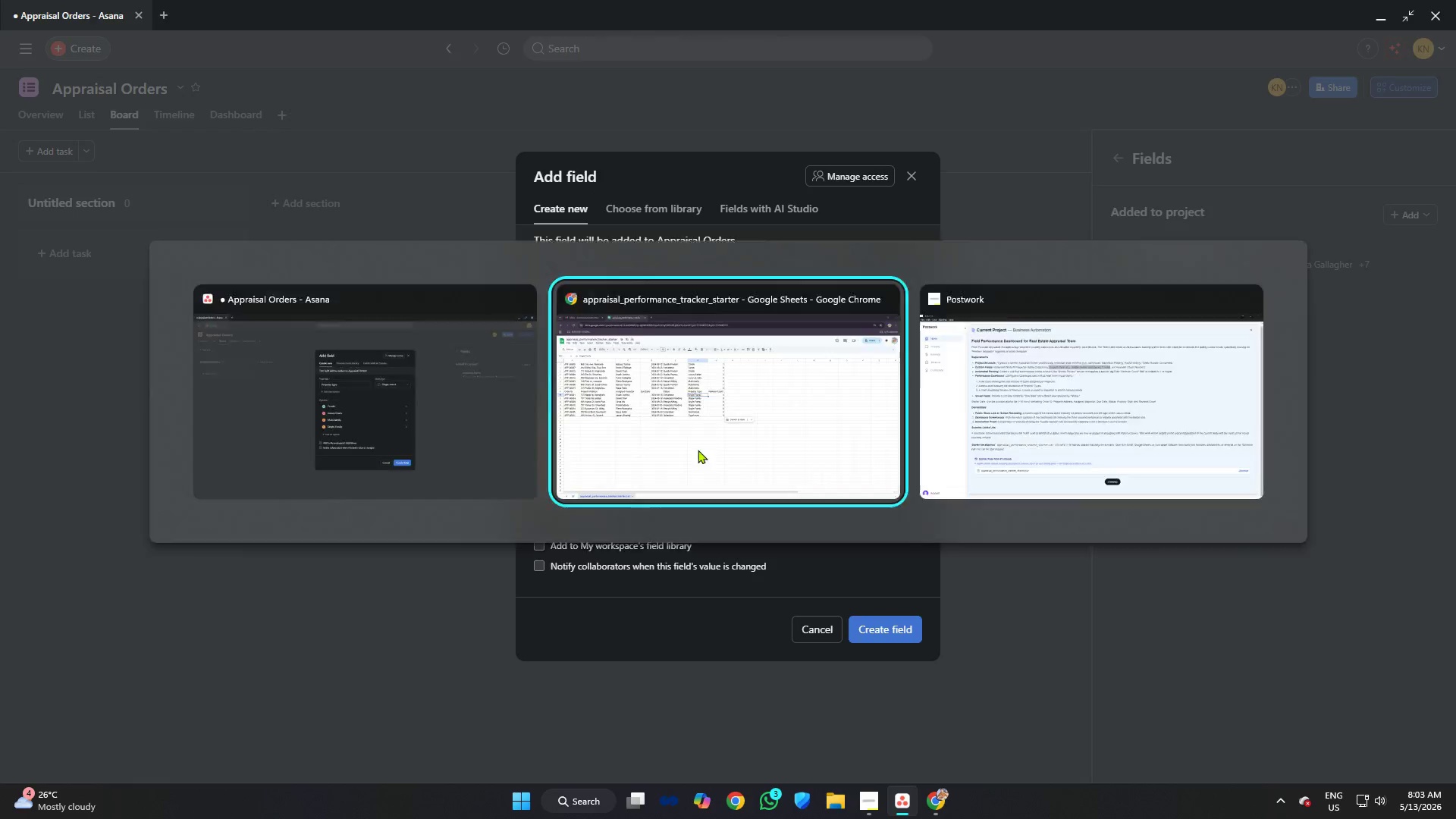 
key(Alt+Tab)
 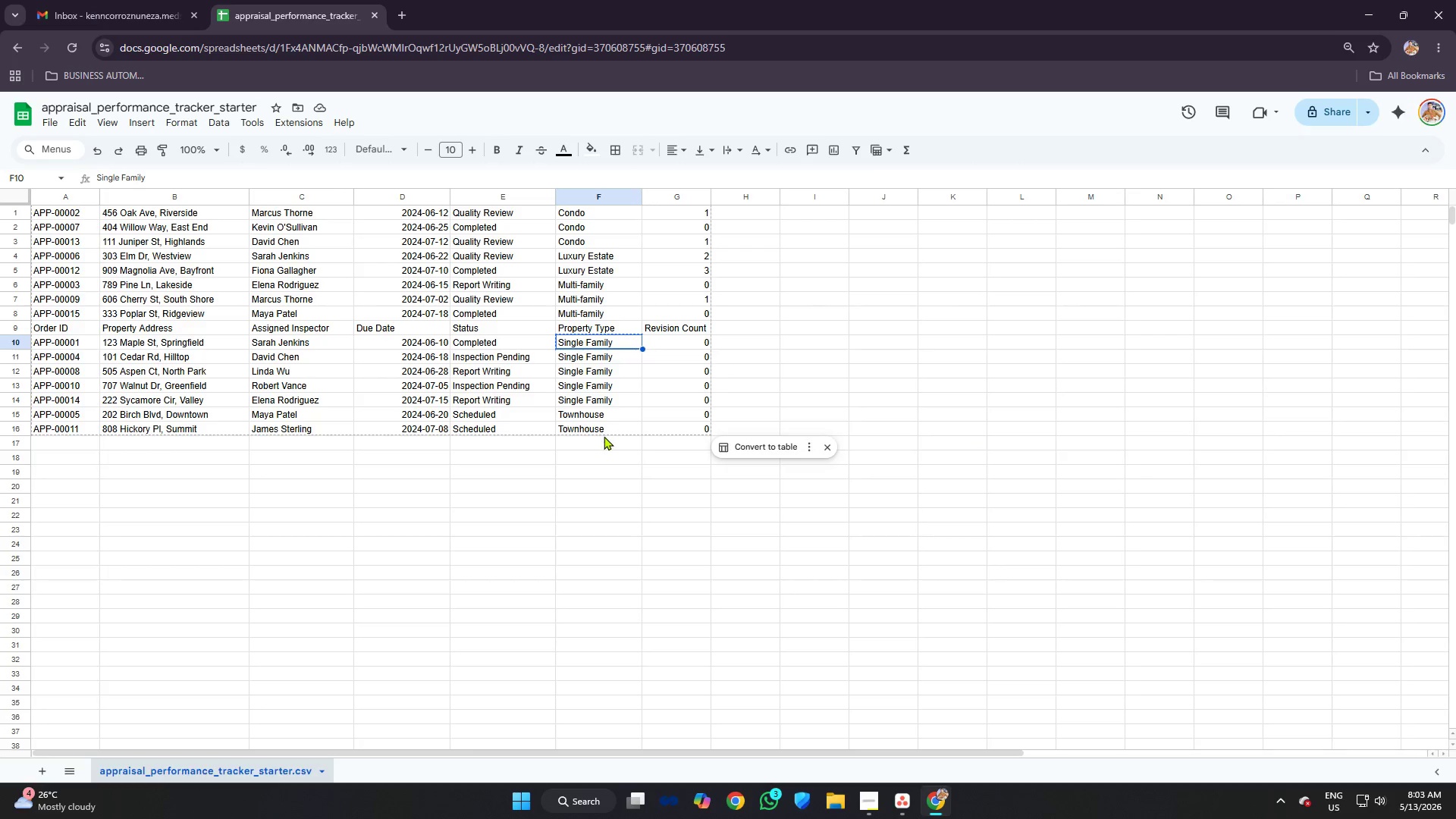 
left_click([592, 419])
 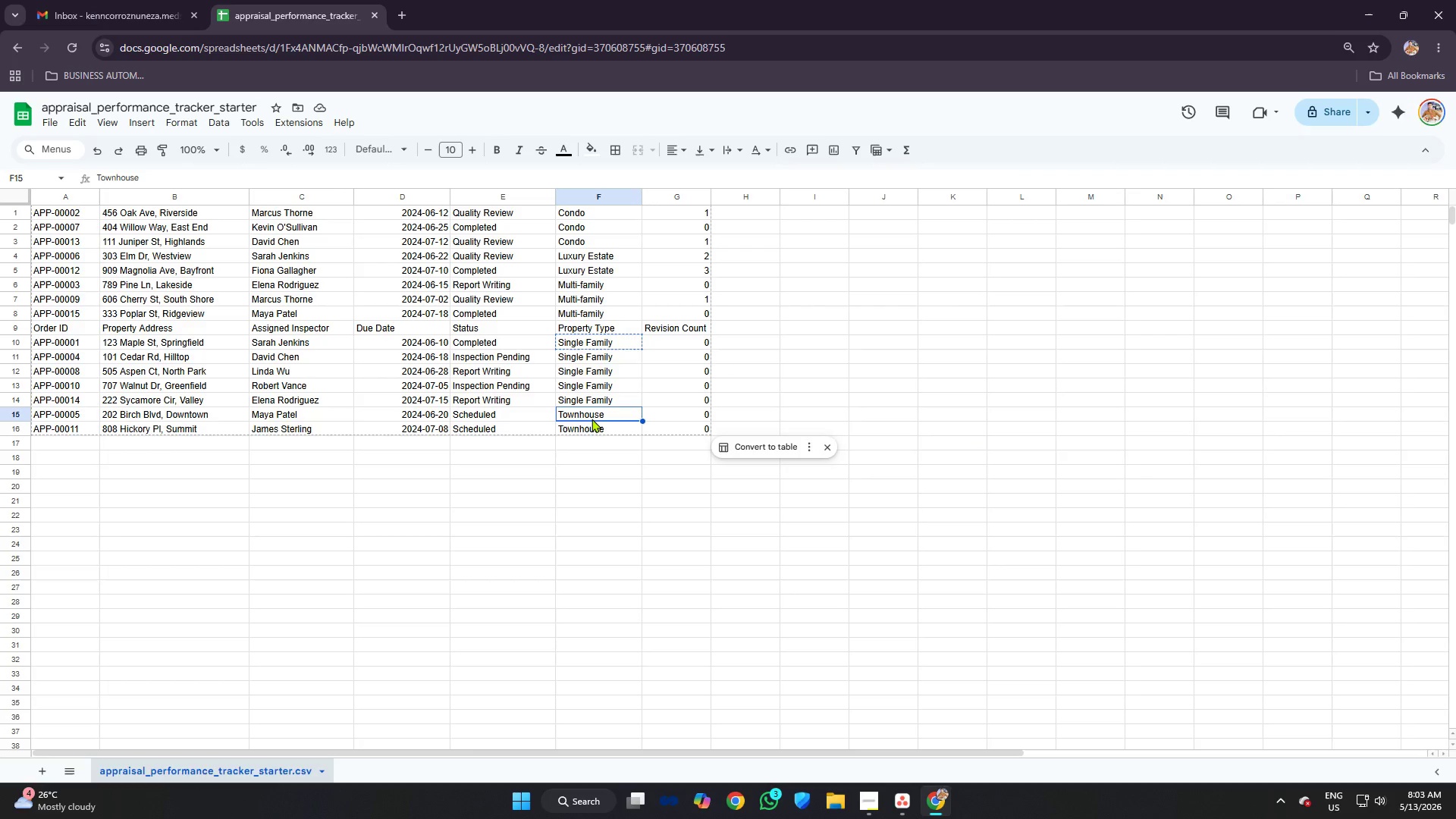 
key(Control+C)
 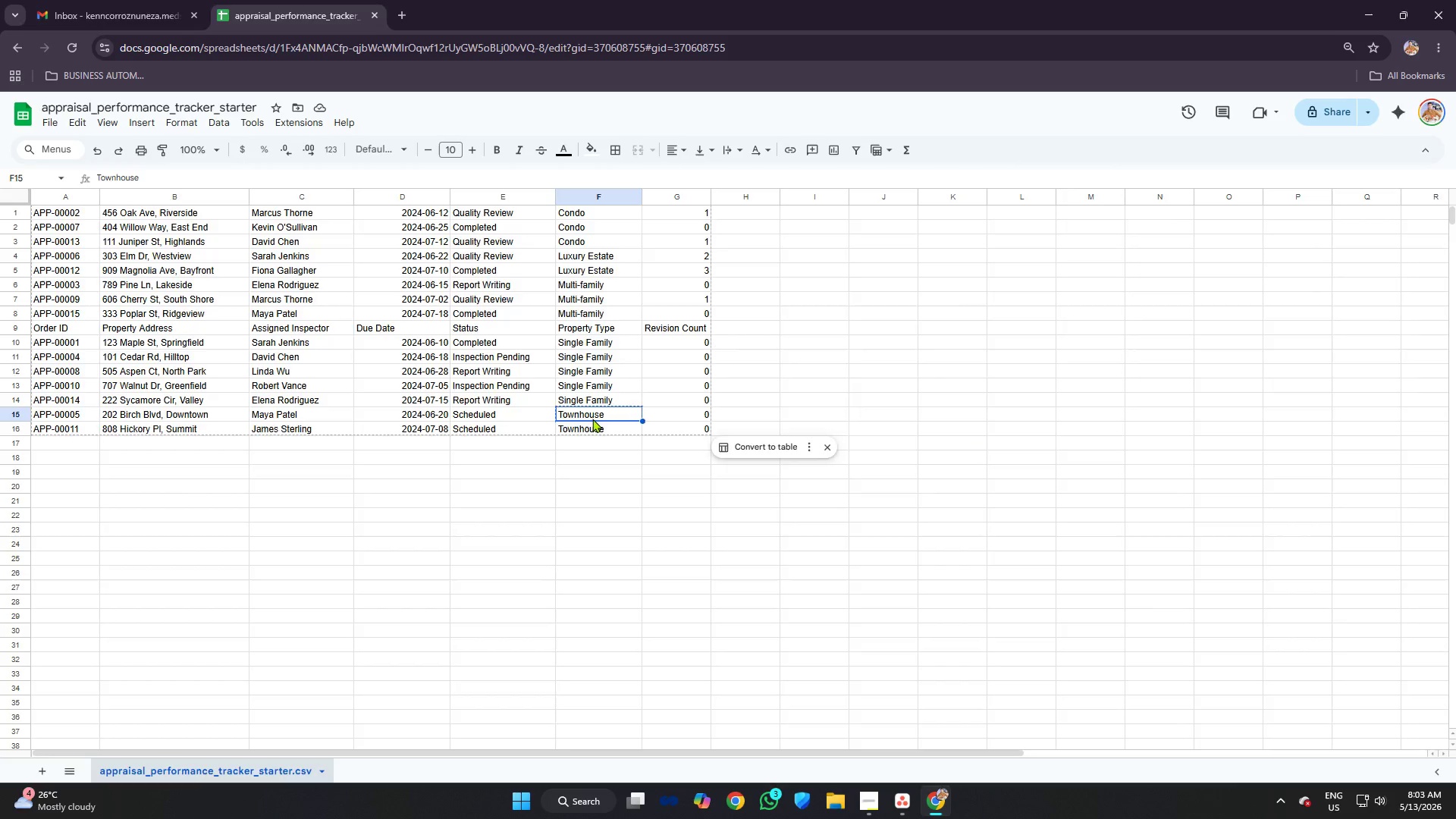 
key(Alt+AltLeft)
 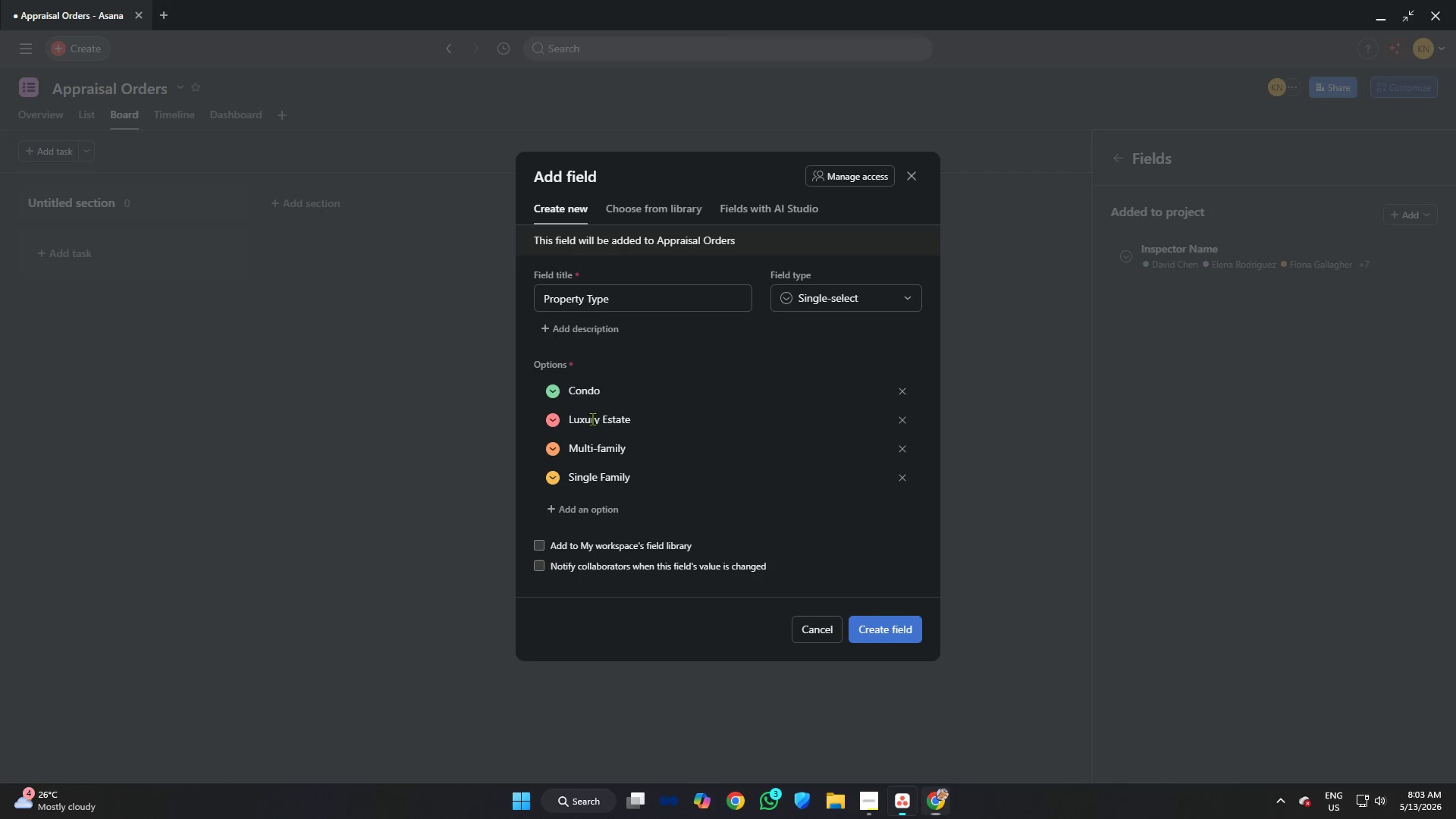 
key(Alt+Tab)
 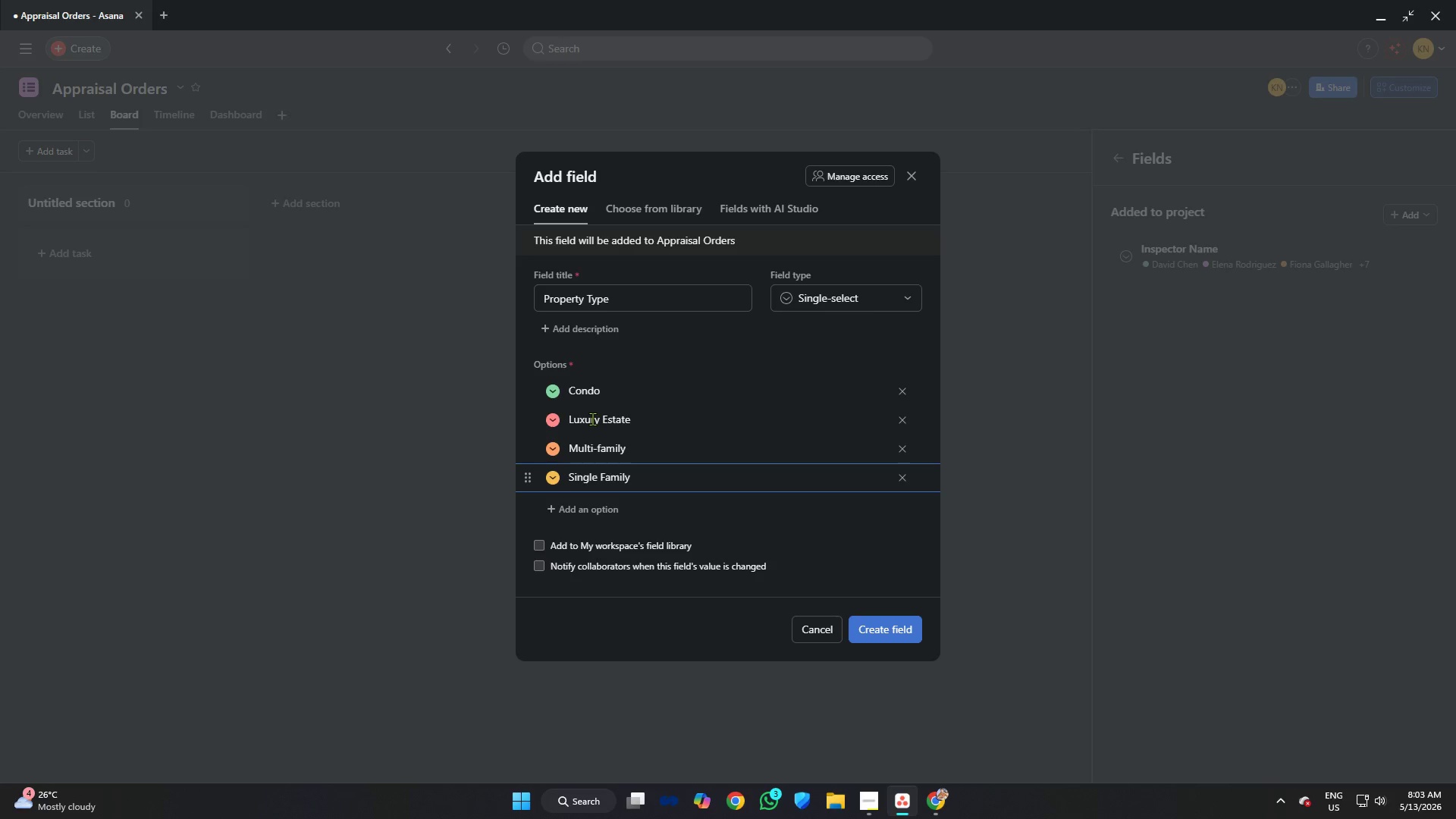 
key(Enter)
 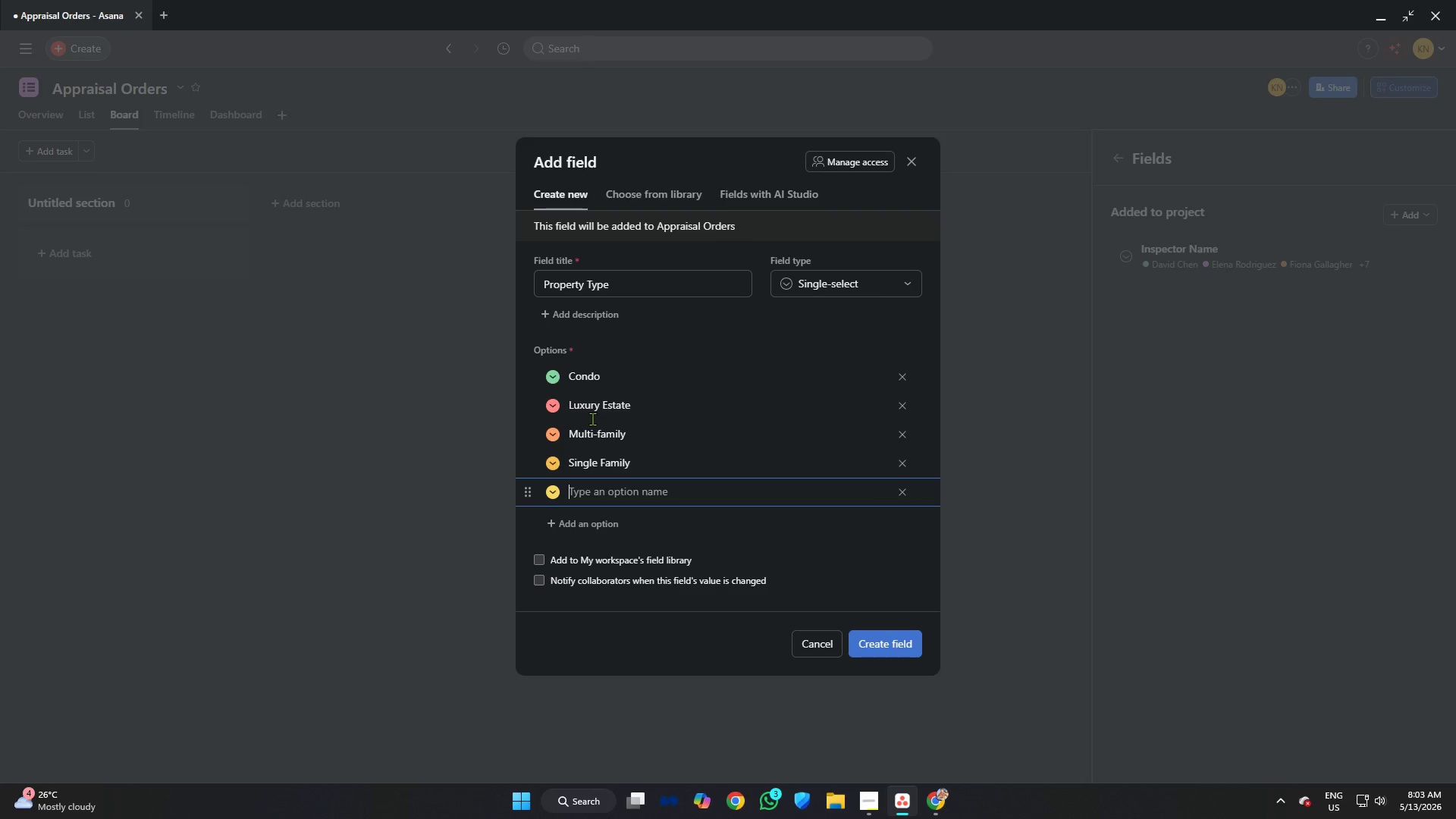 
key(Control+V)
 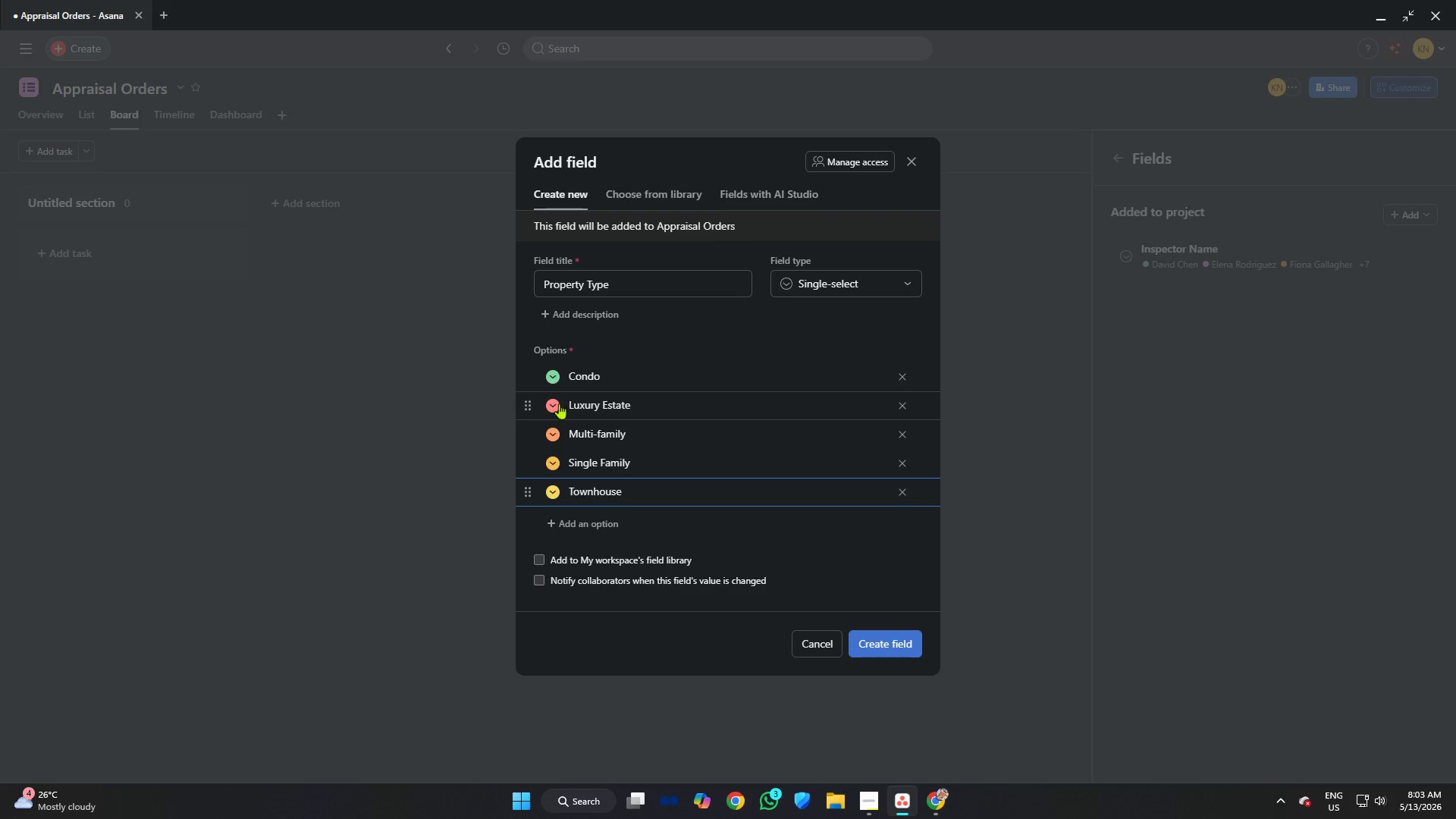 
left_click([557, 403])
 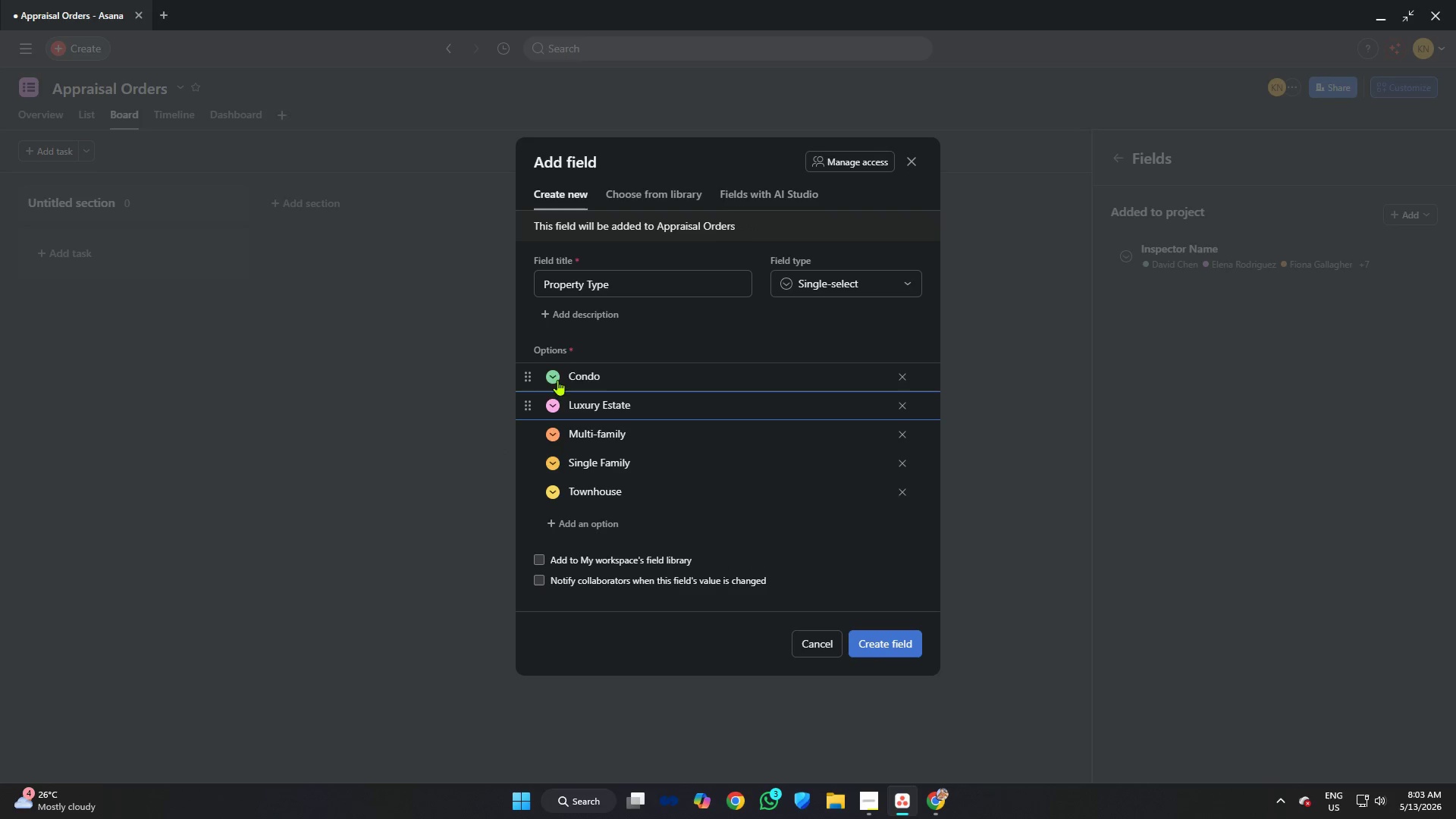 
left_click([554, 376])
 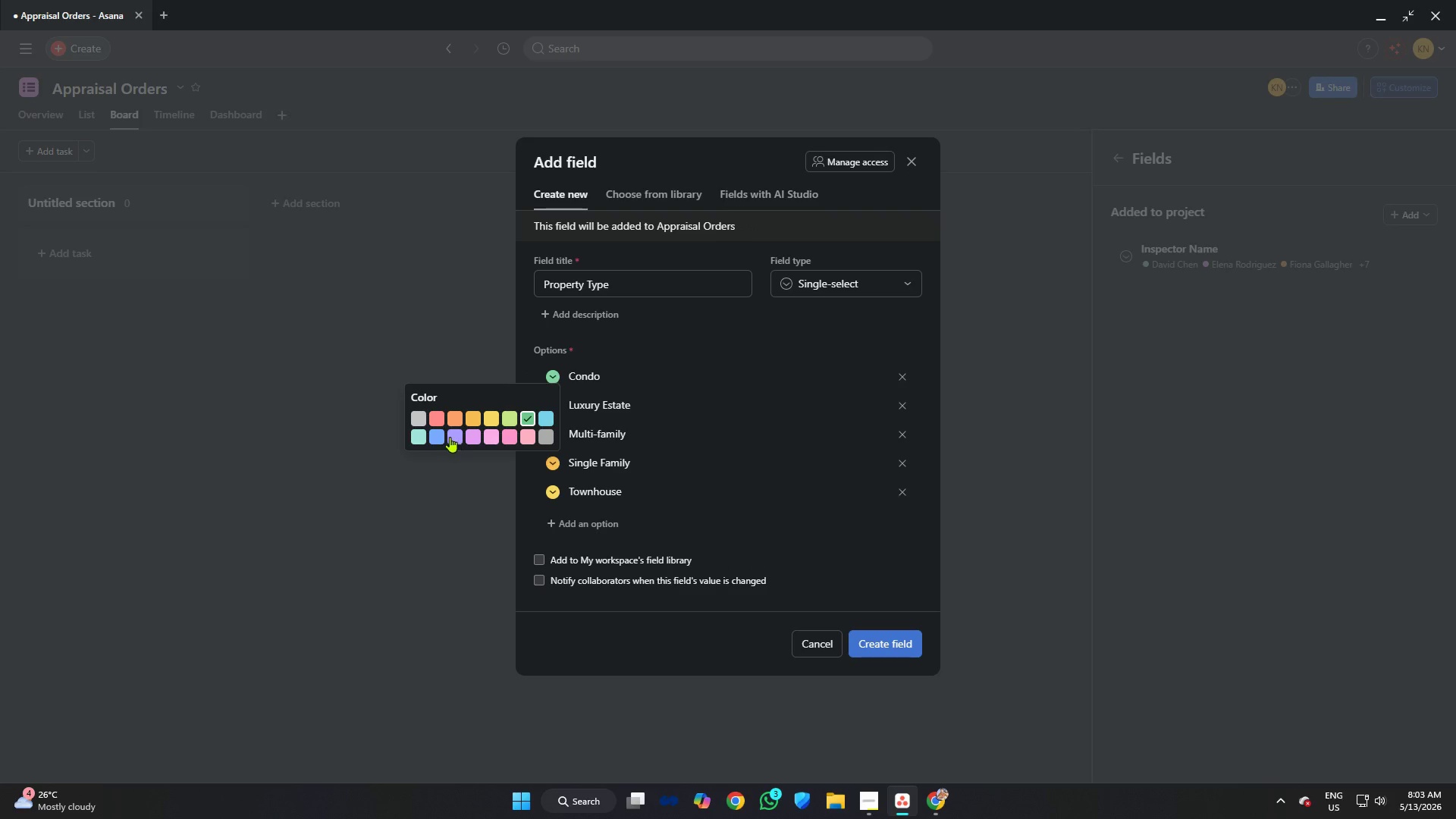 
left_click([443, 434])
 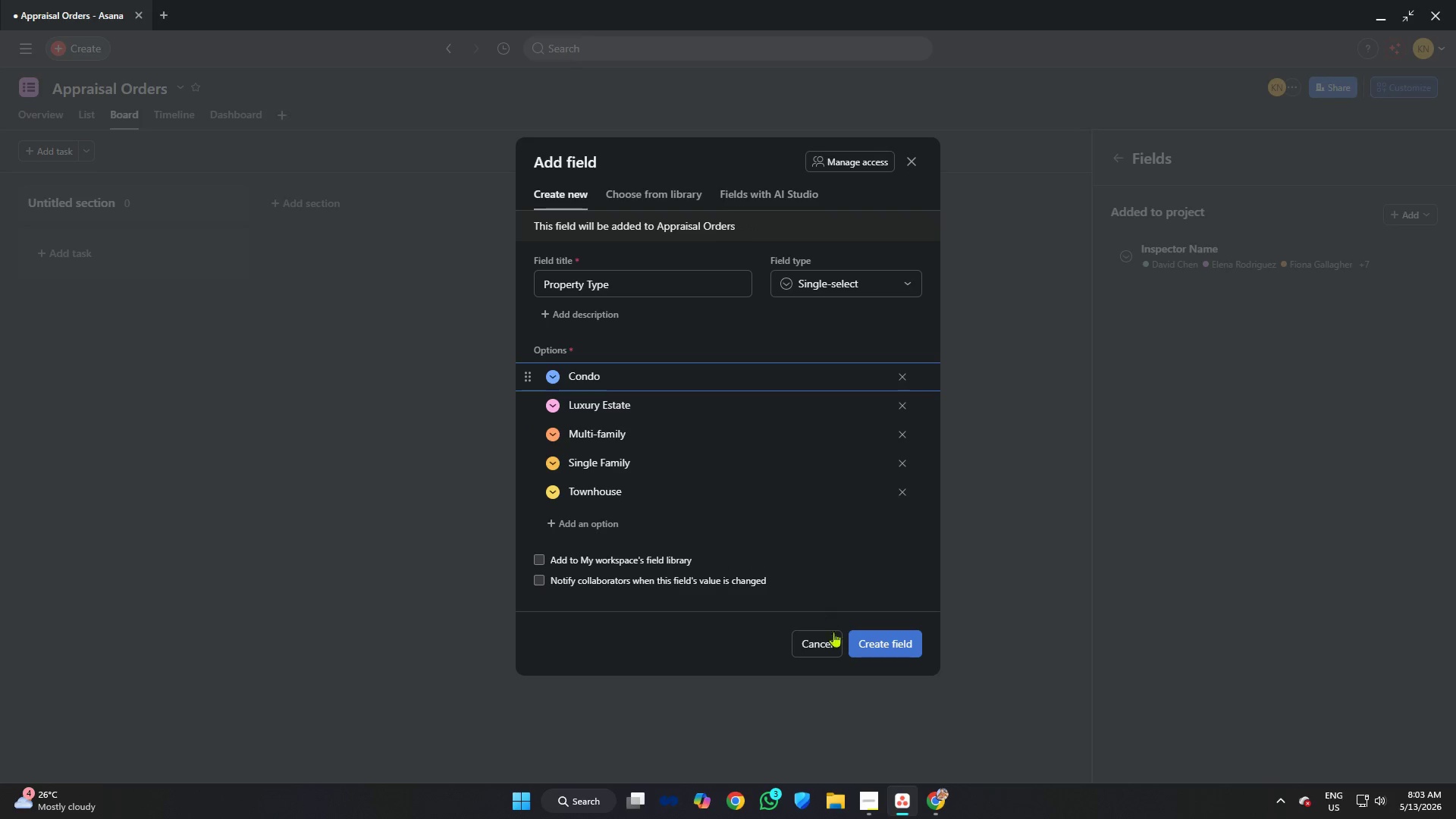 
left_click([874, 636])